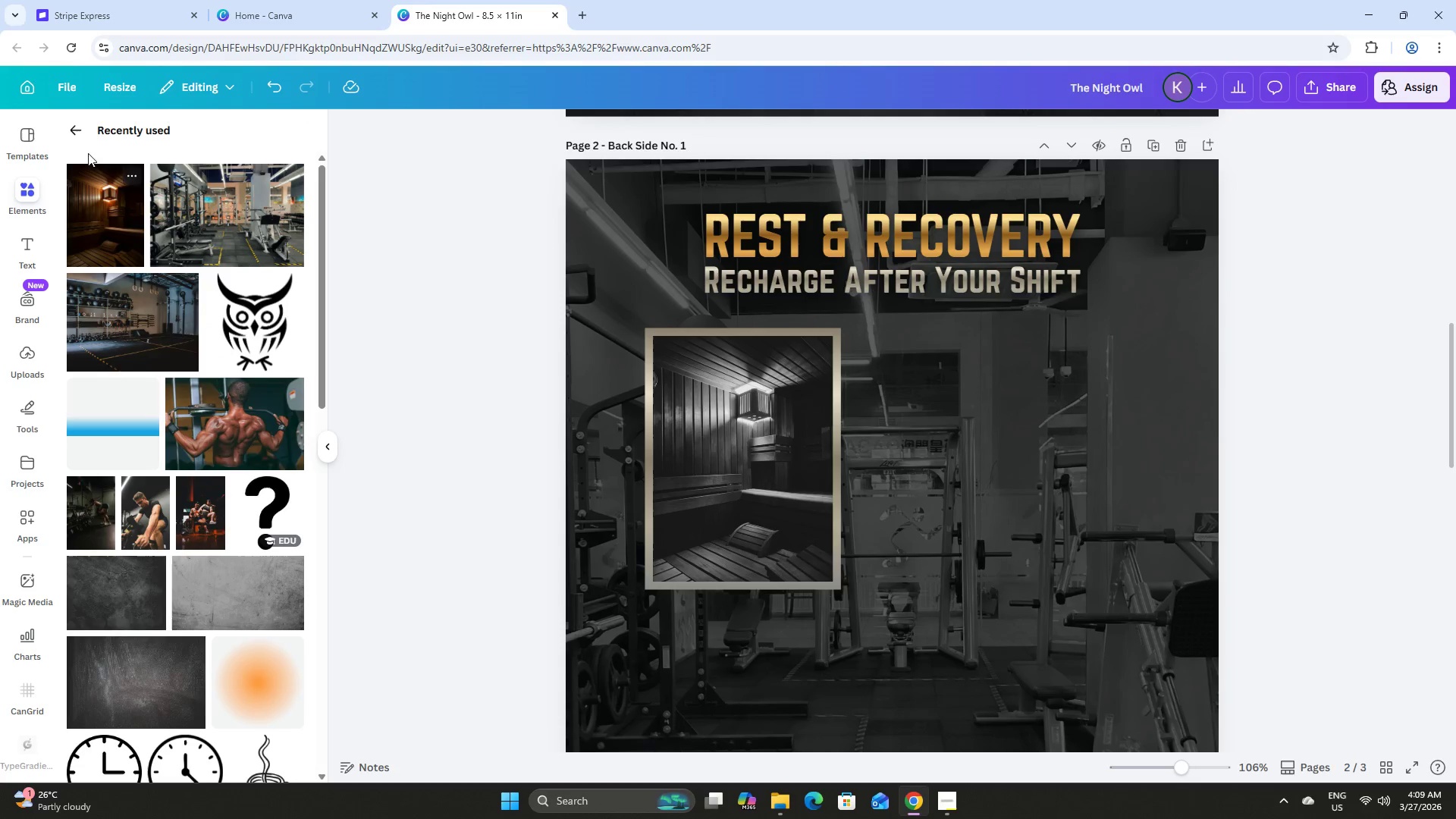 
left_click([84, 141])
 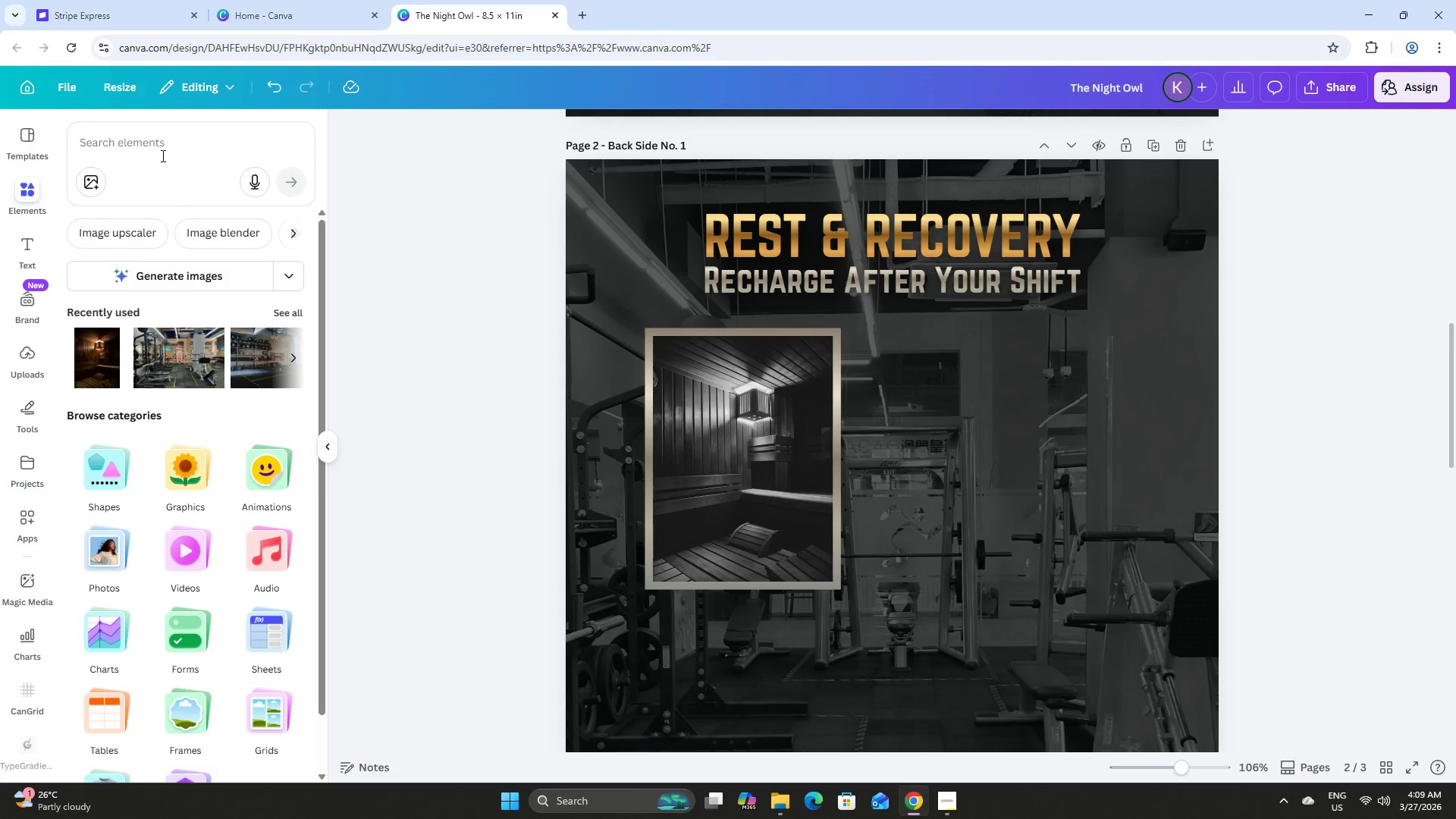 
left_click([177, 253])
 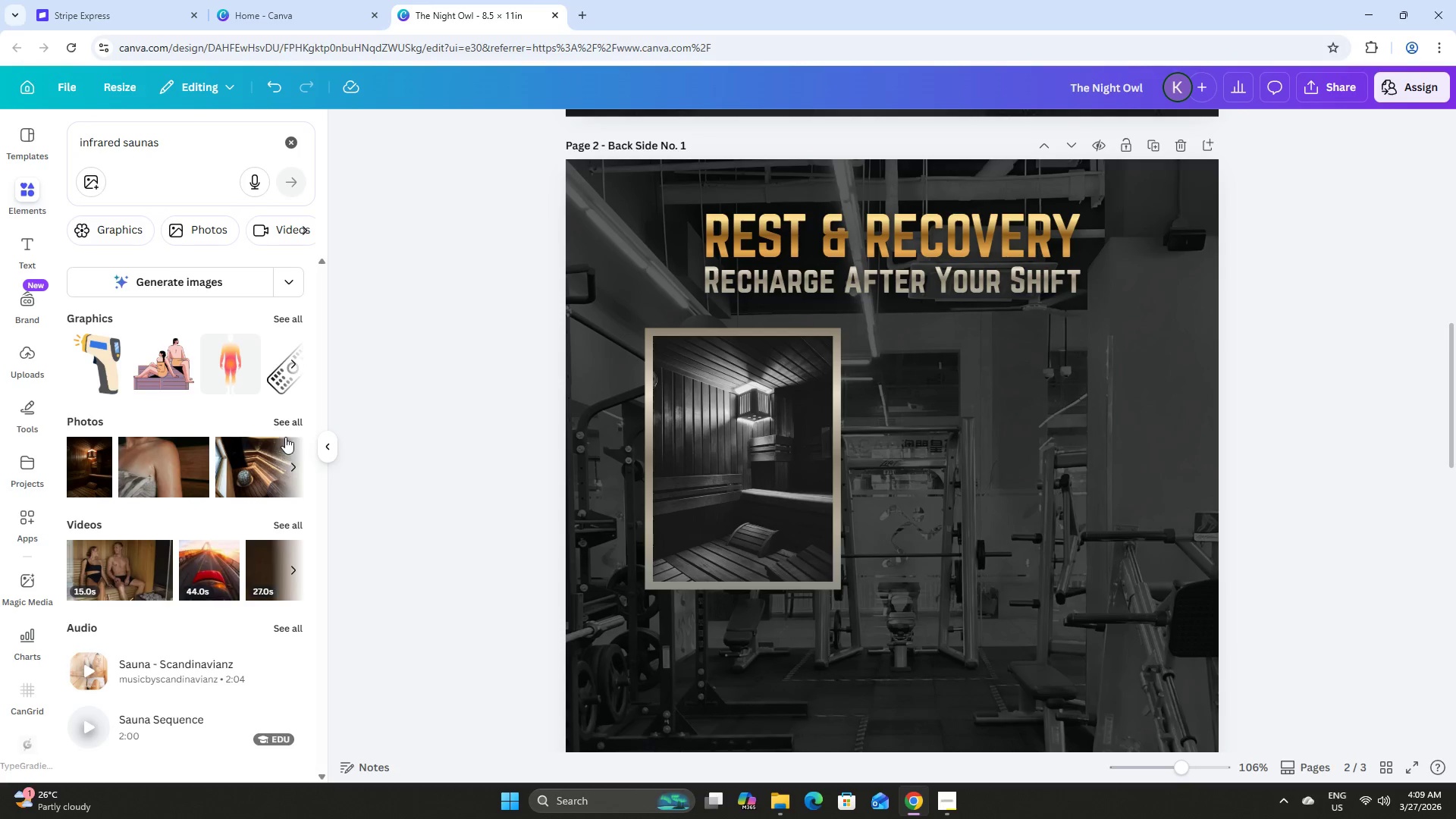 
left_click([283, 419])
 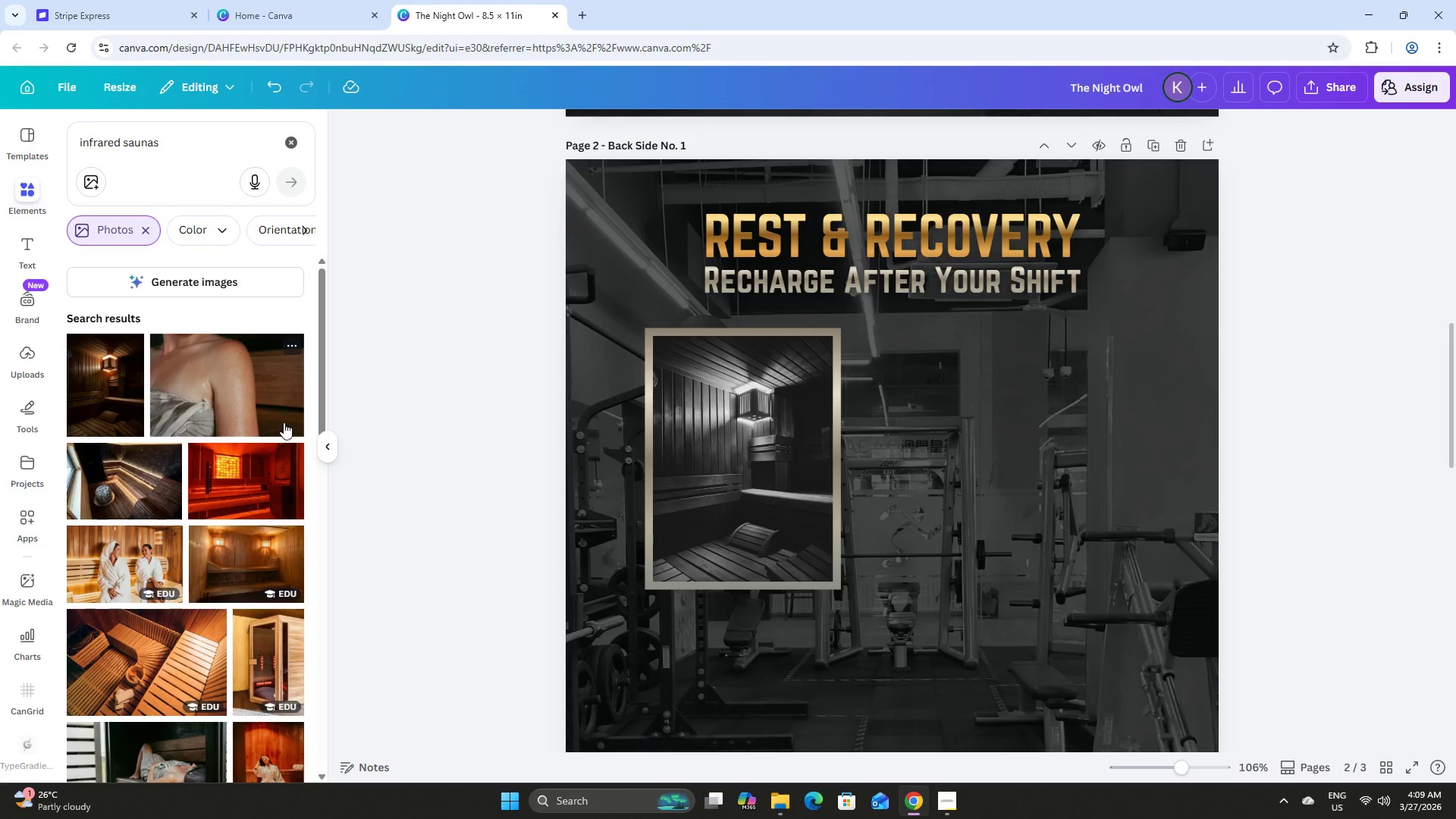 
left_click([242, 476])
 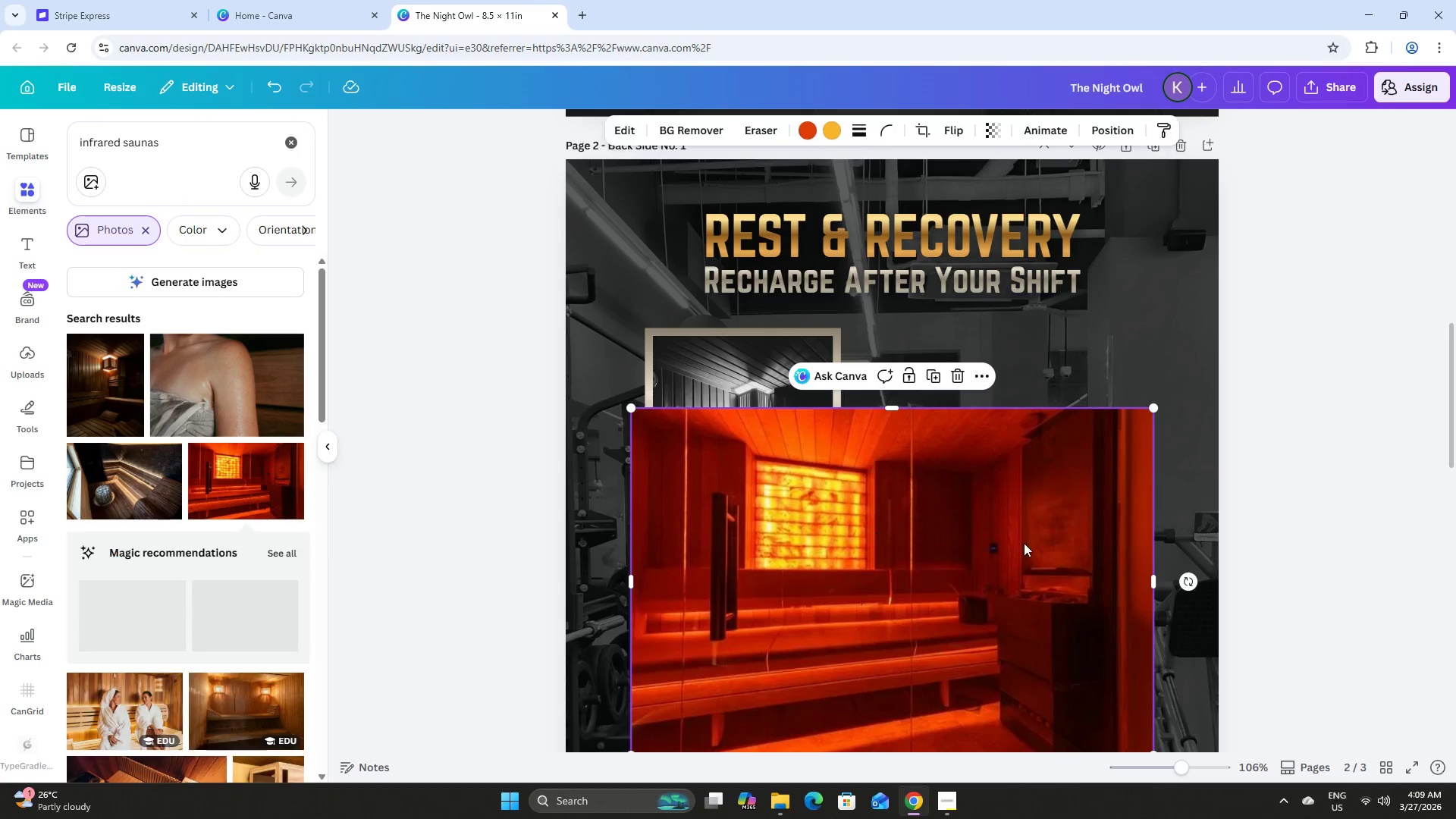 
scroll: coordinate [1089, 508], scroll_direction: down, amount: 2.0
 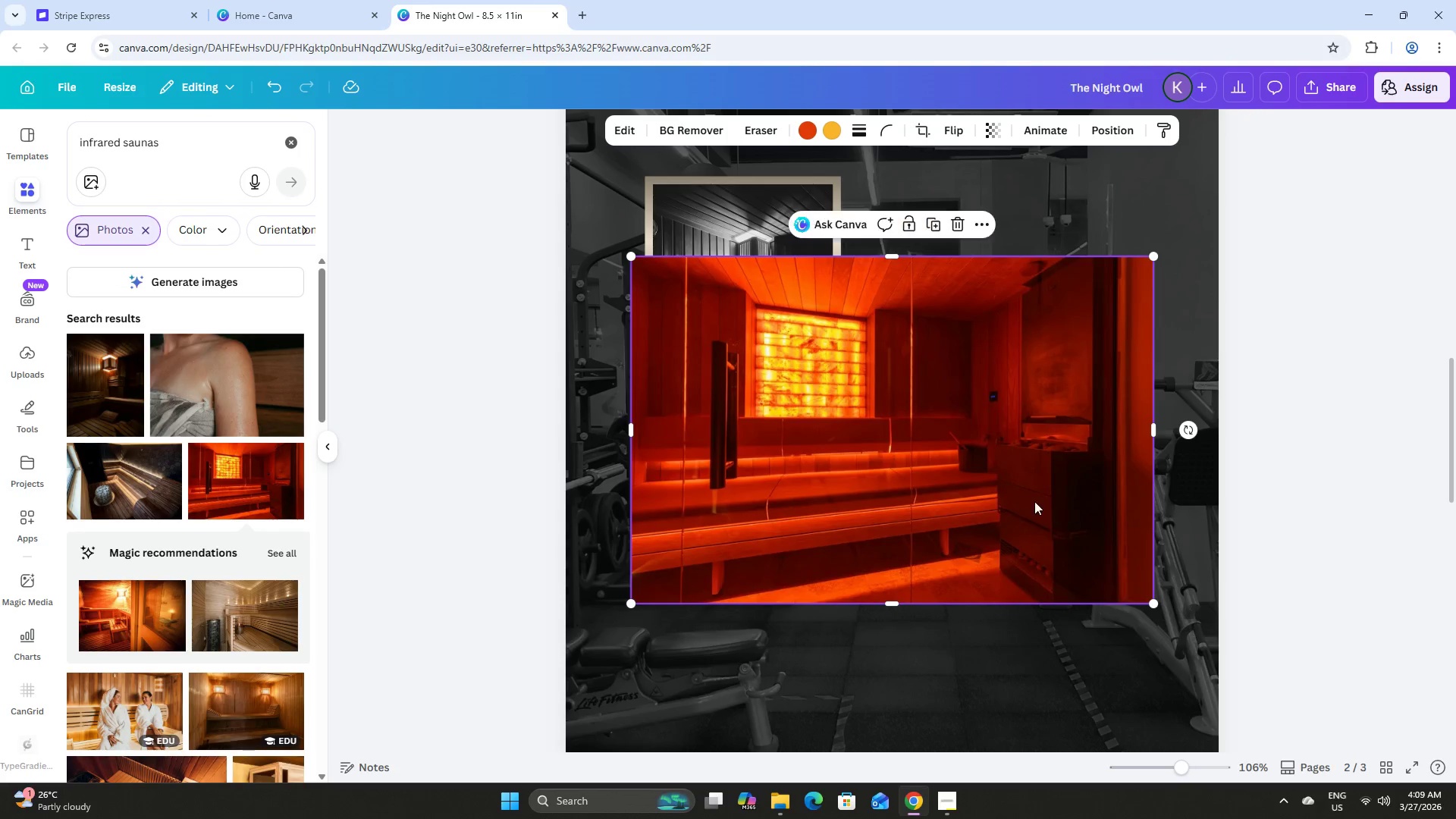 
left_click_drag(start_coordinate=[1028, 501], to_coordinate=[1045, 604])
 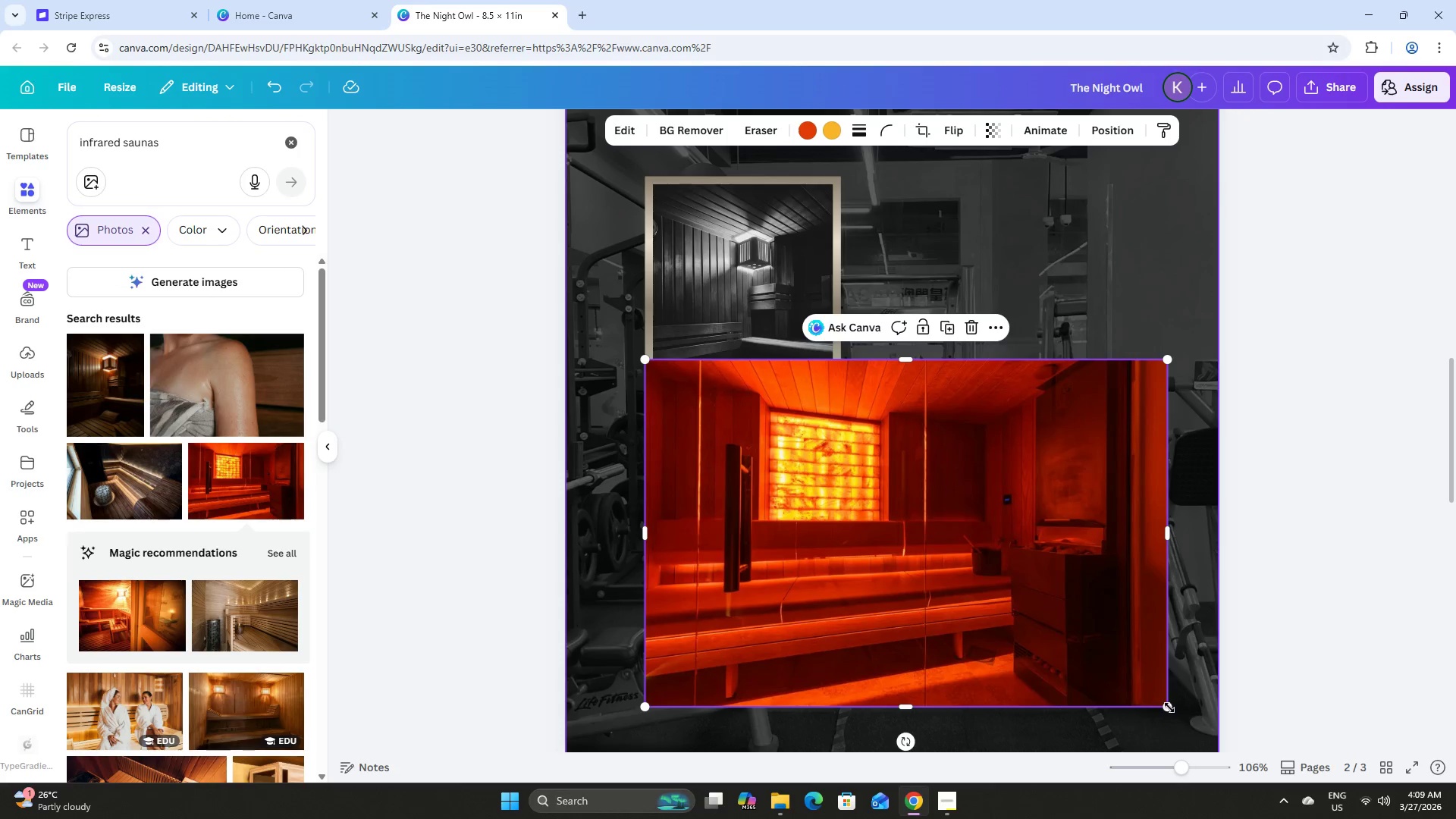 
left_click_drag(start_coordinate=[1165, 708], to_coordinate=[956, 550])
 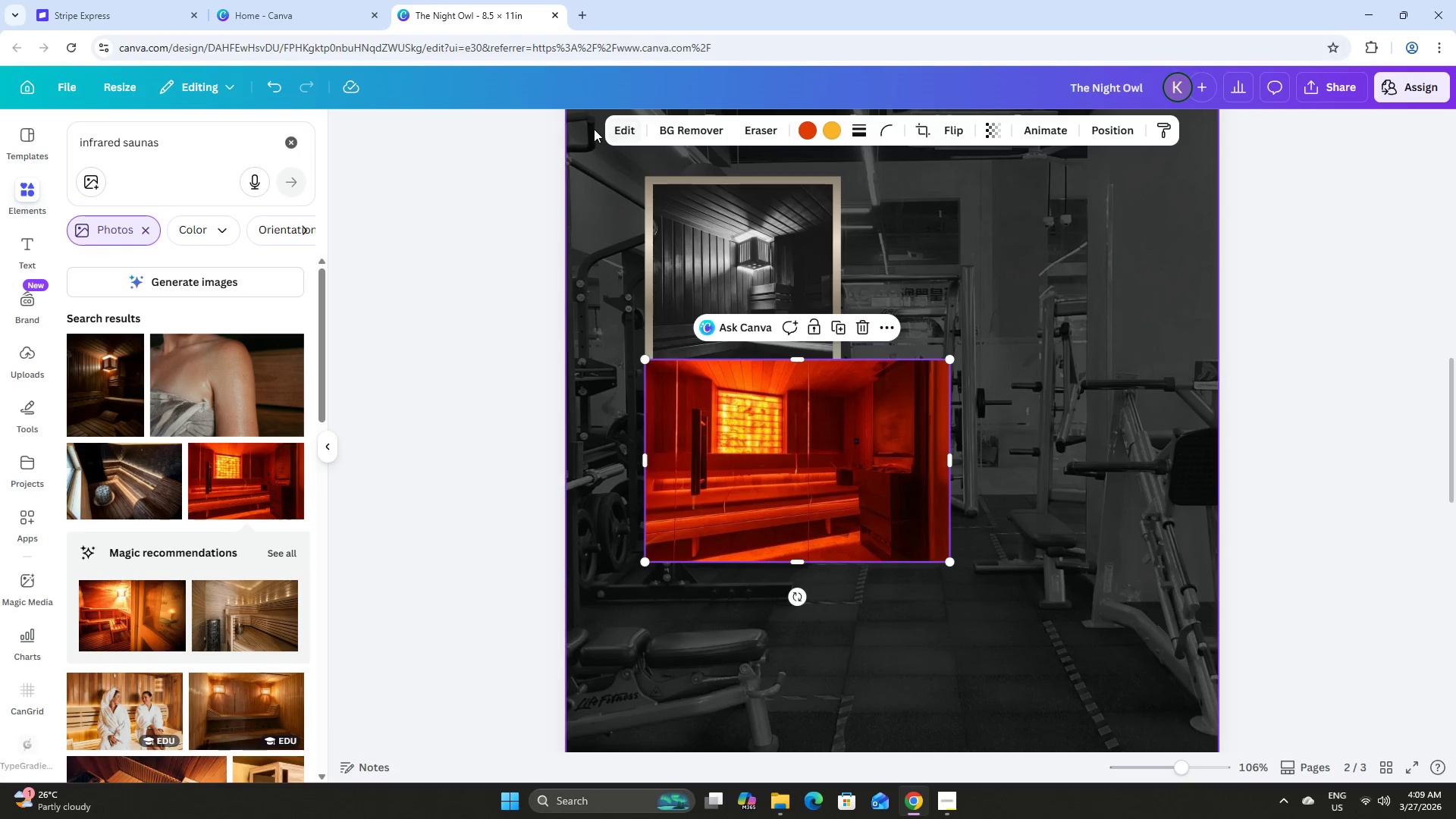 
left_click([623, 129])
 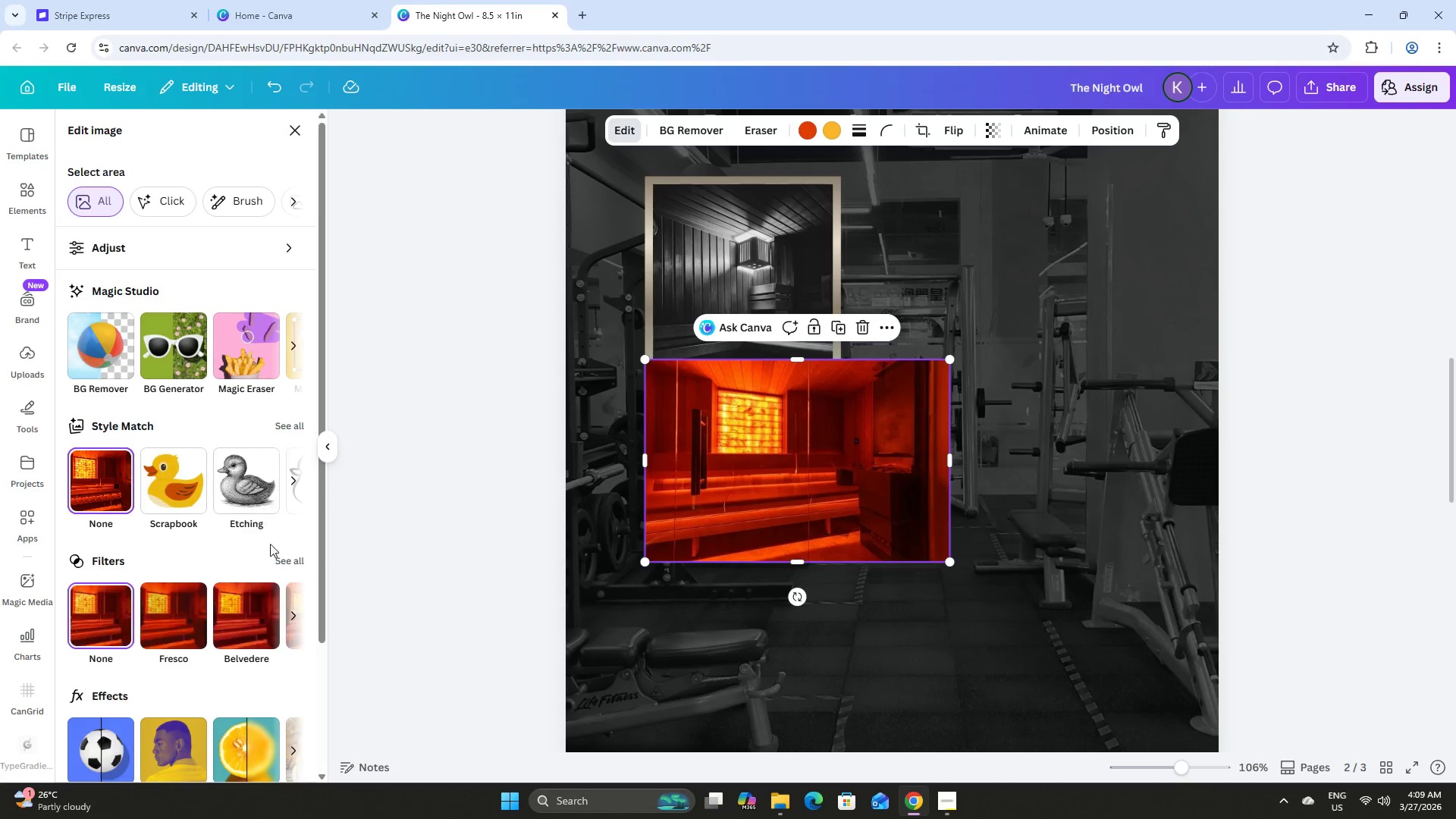 
left_click([280, 564])
 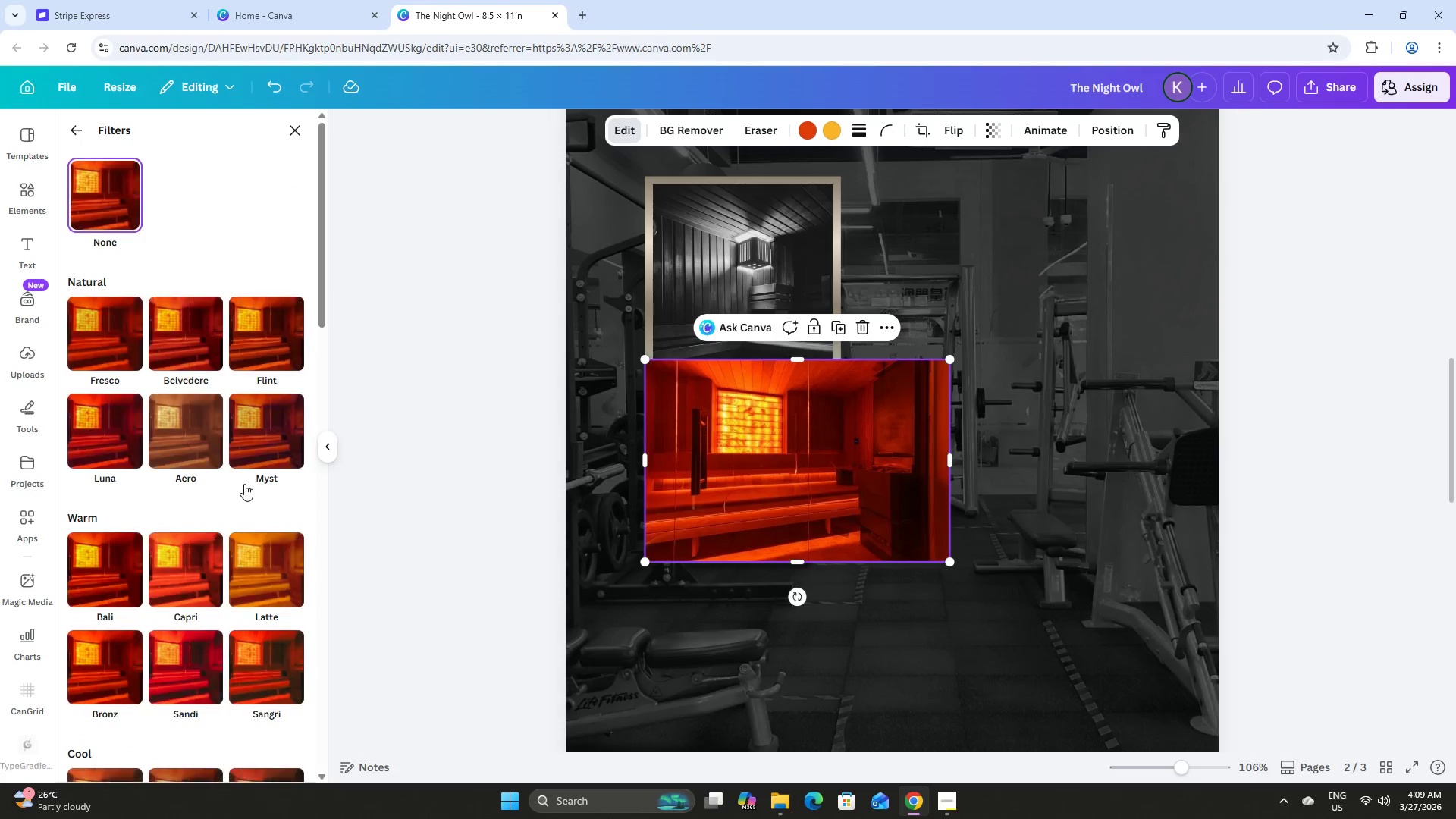 
scroll: coordinate [244, 484], scroll_direction: down, amount: 17.0
 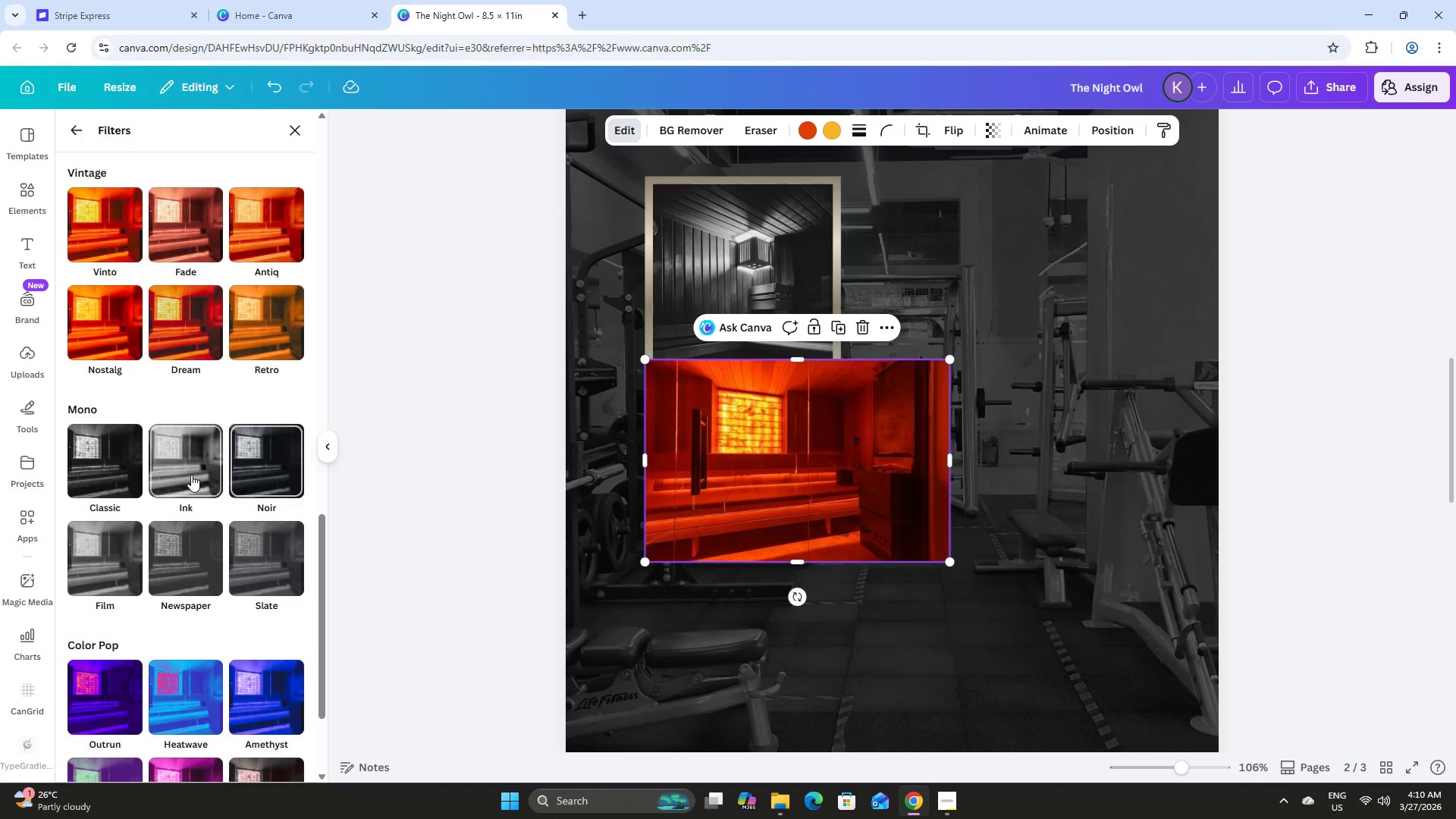 
left_click([188, 473])
 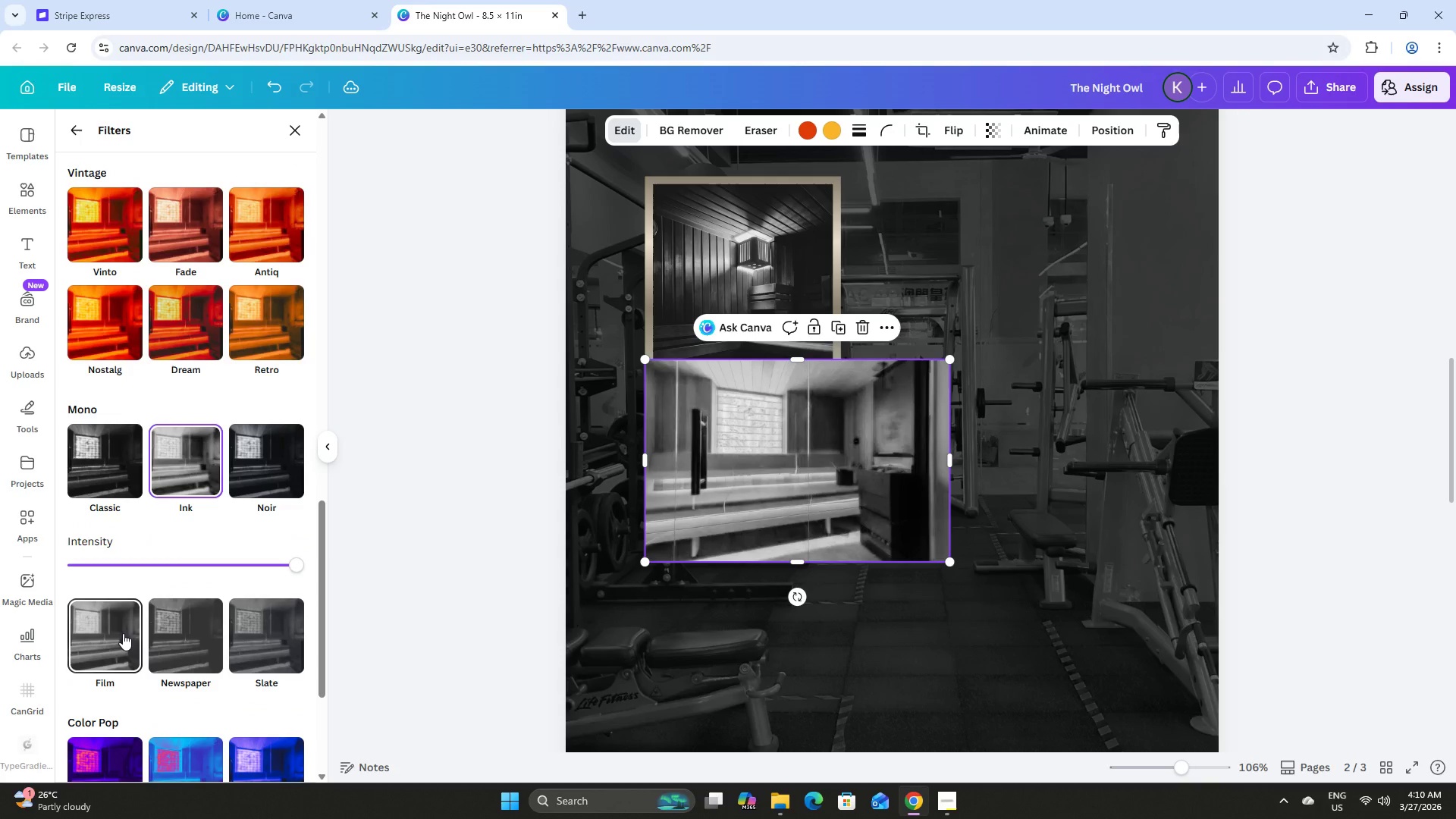 
left_click_drag(start_coordinate=[848, 448], to_coordinate=[875, 551])
 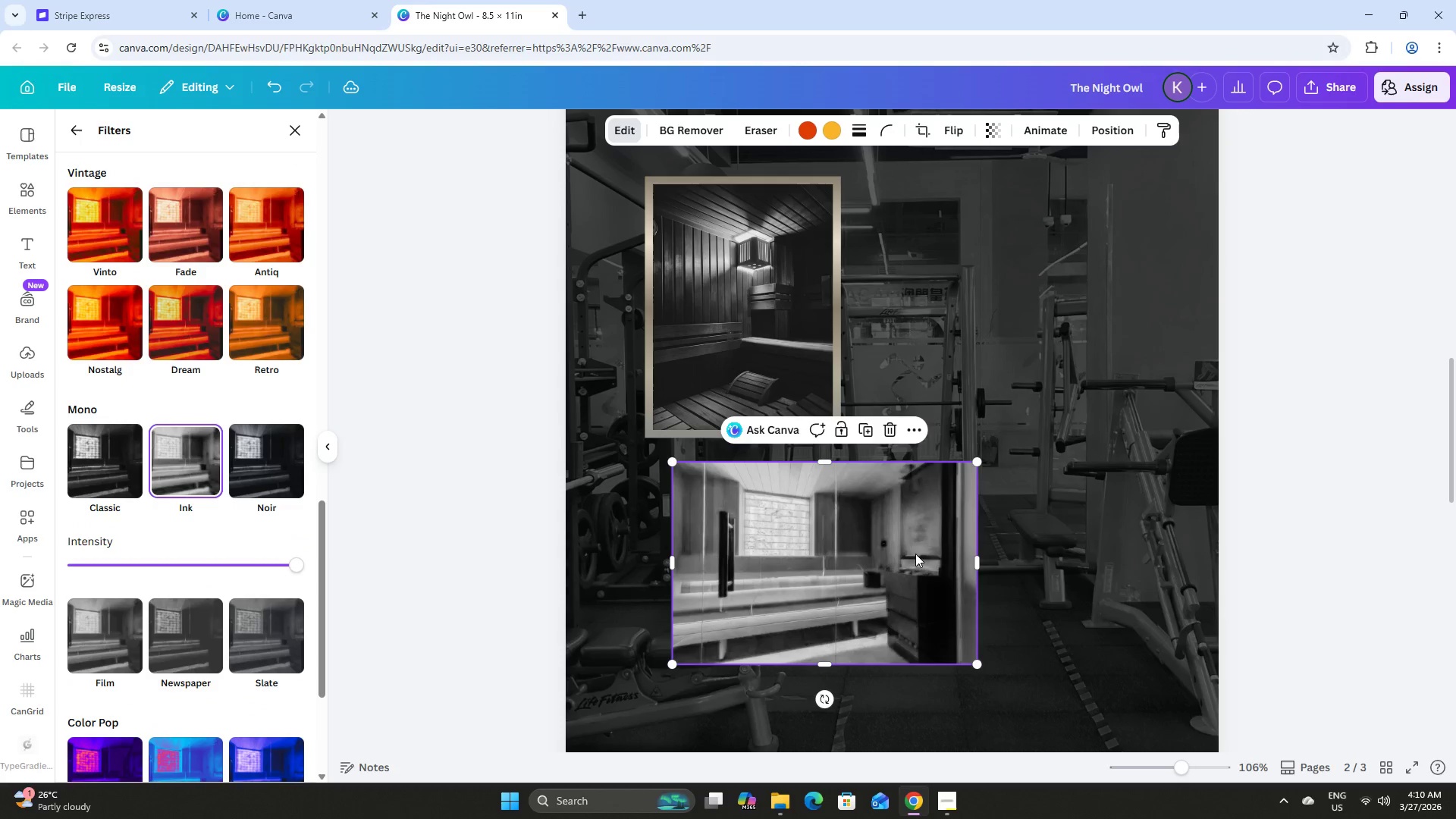 
left_click_drag(start_coordinate=[915, 553], to_coordinate=[889, 546])
 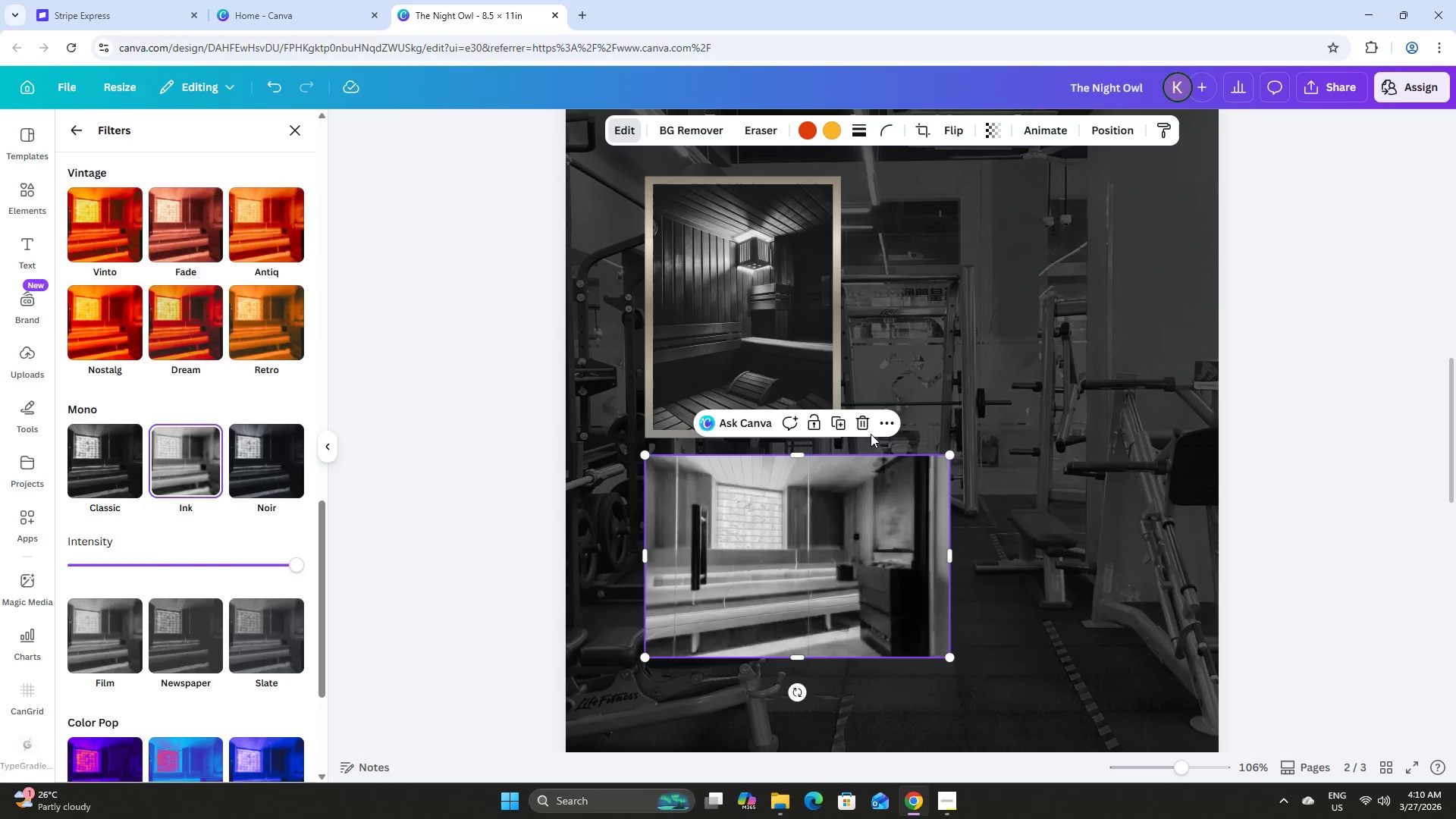 
left_click([868, 425])
 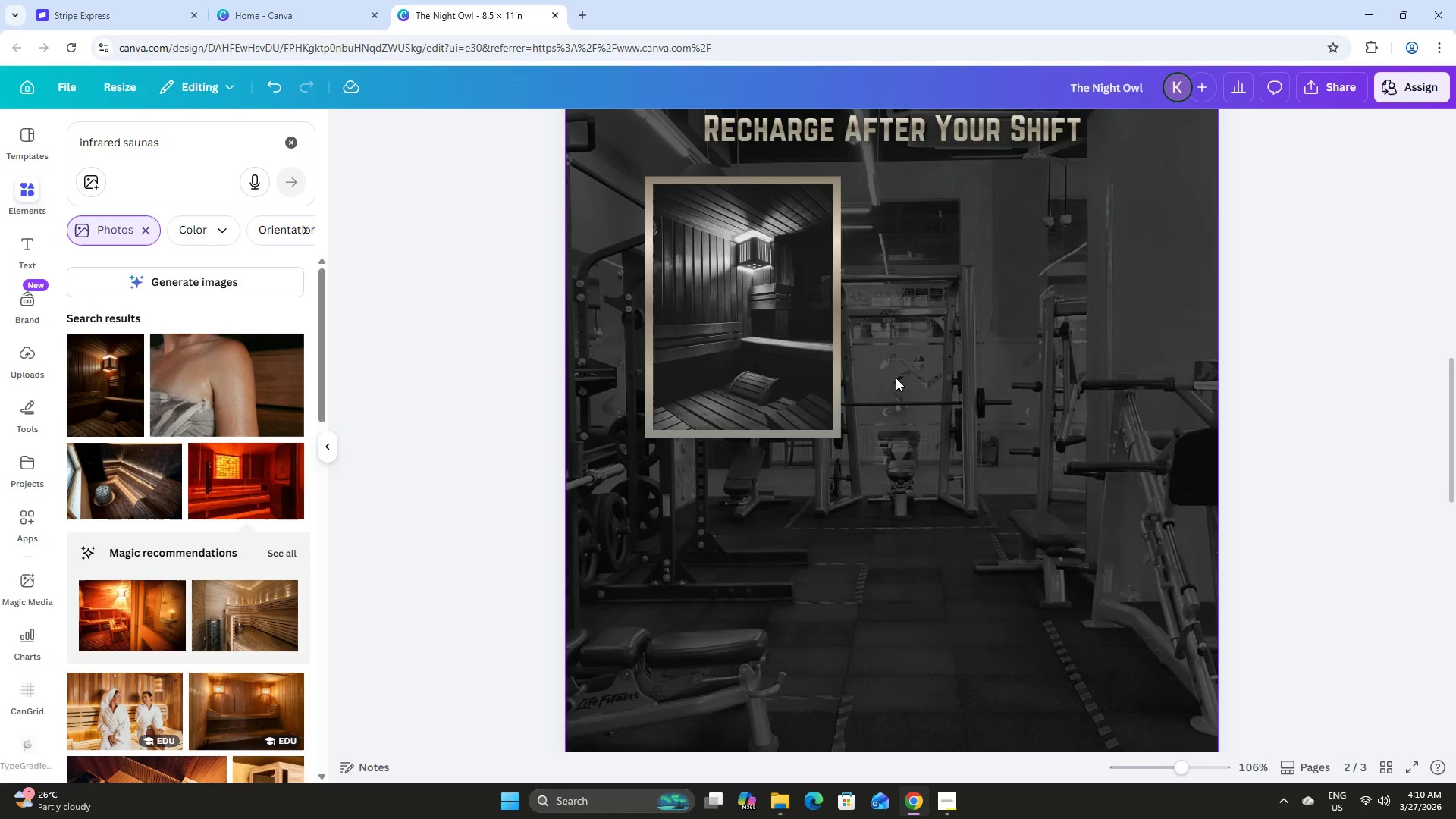 
scroll: coordinate [896, 378], scroll_direction: up, amount: 4.0
 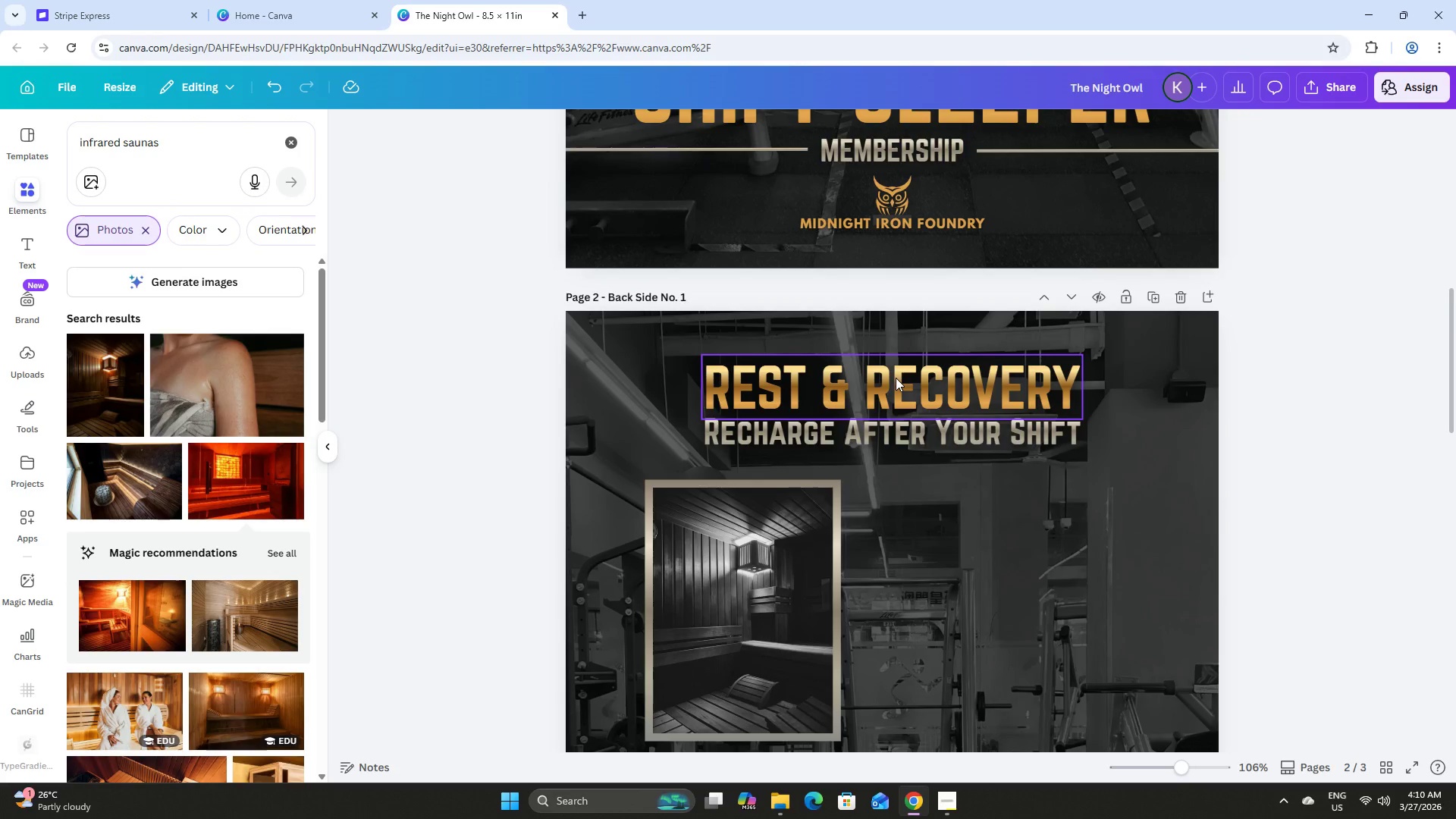 
scroll: coordinate [896, 378], scroll_direction: down, amount: 1.0
 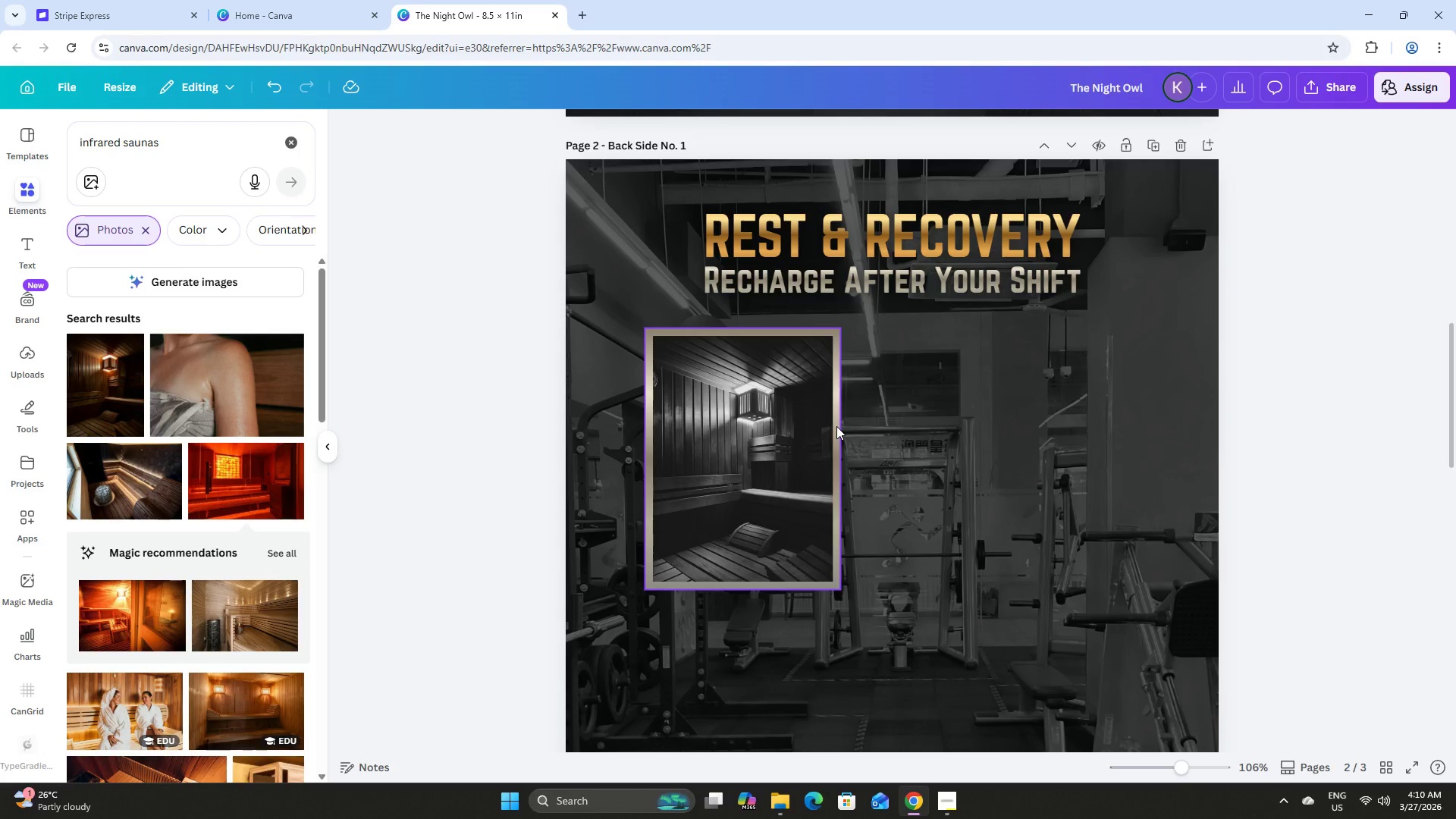 
left_click([836, 426])
 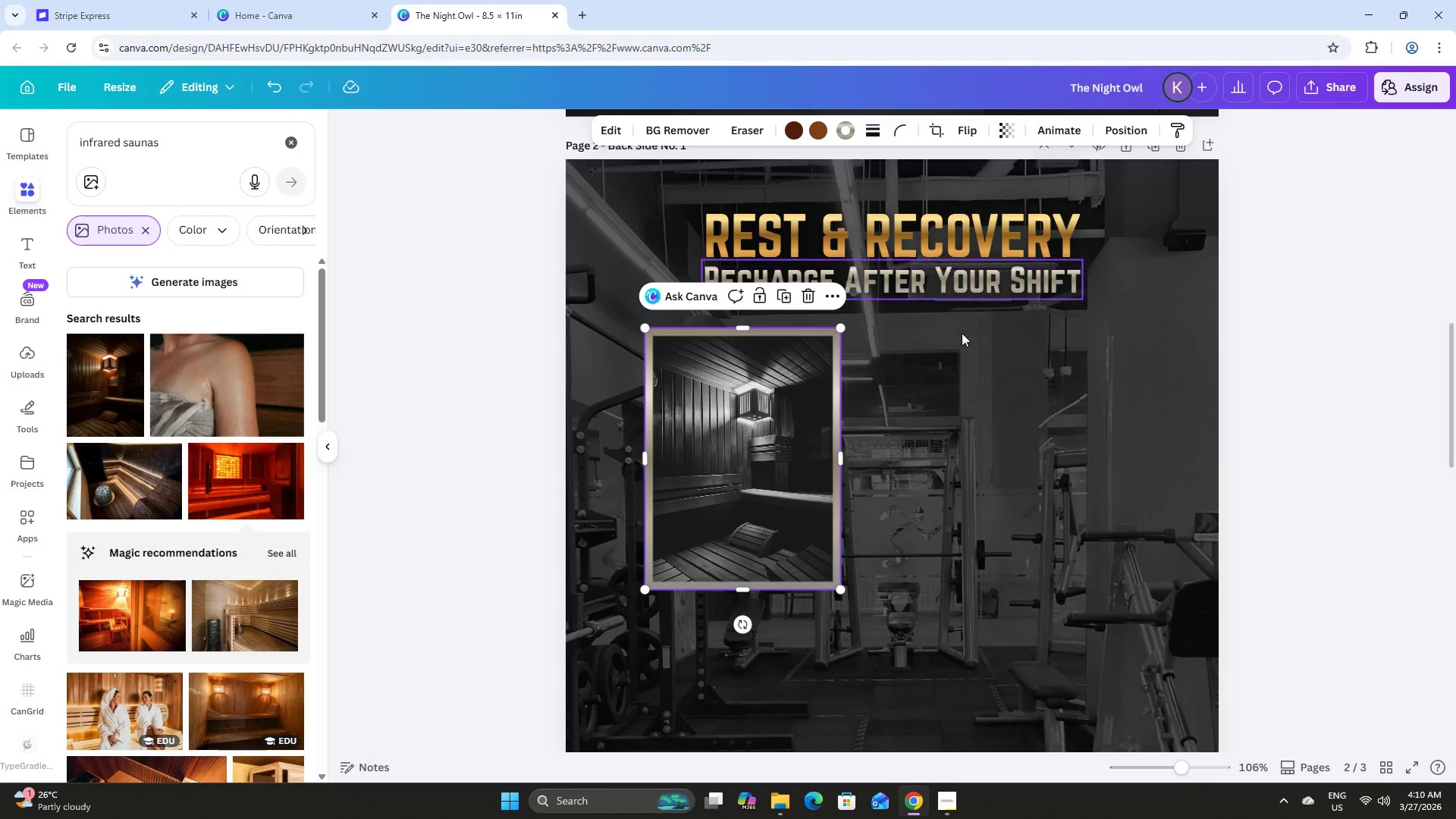 
left_click_drag(start_coordinate=[843, 586], to_coordinate=[867, 566])
 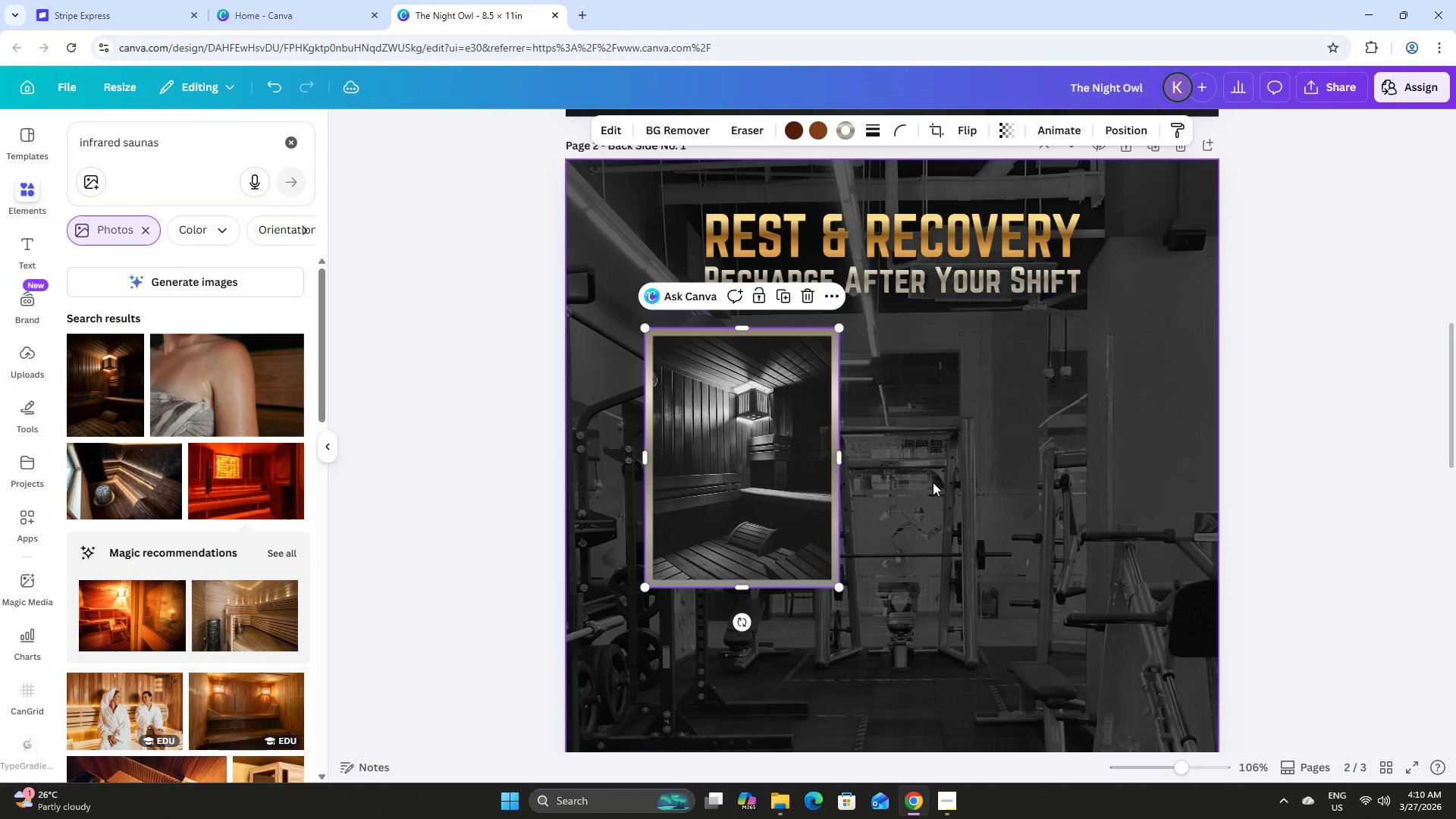 
scroll: coordinate [934, 479], scroll_direction: none, amount: 0.0
 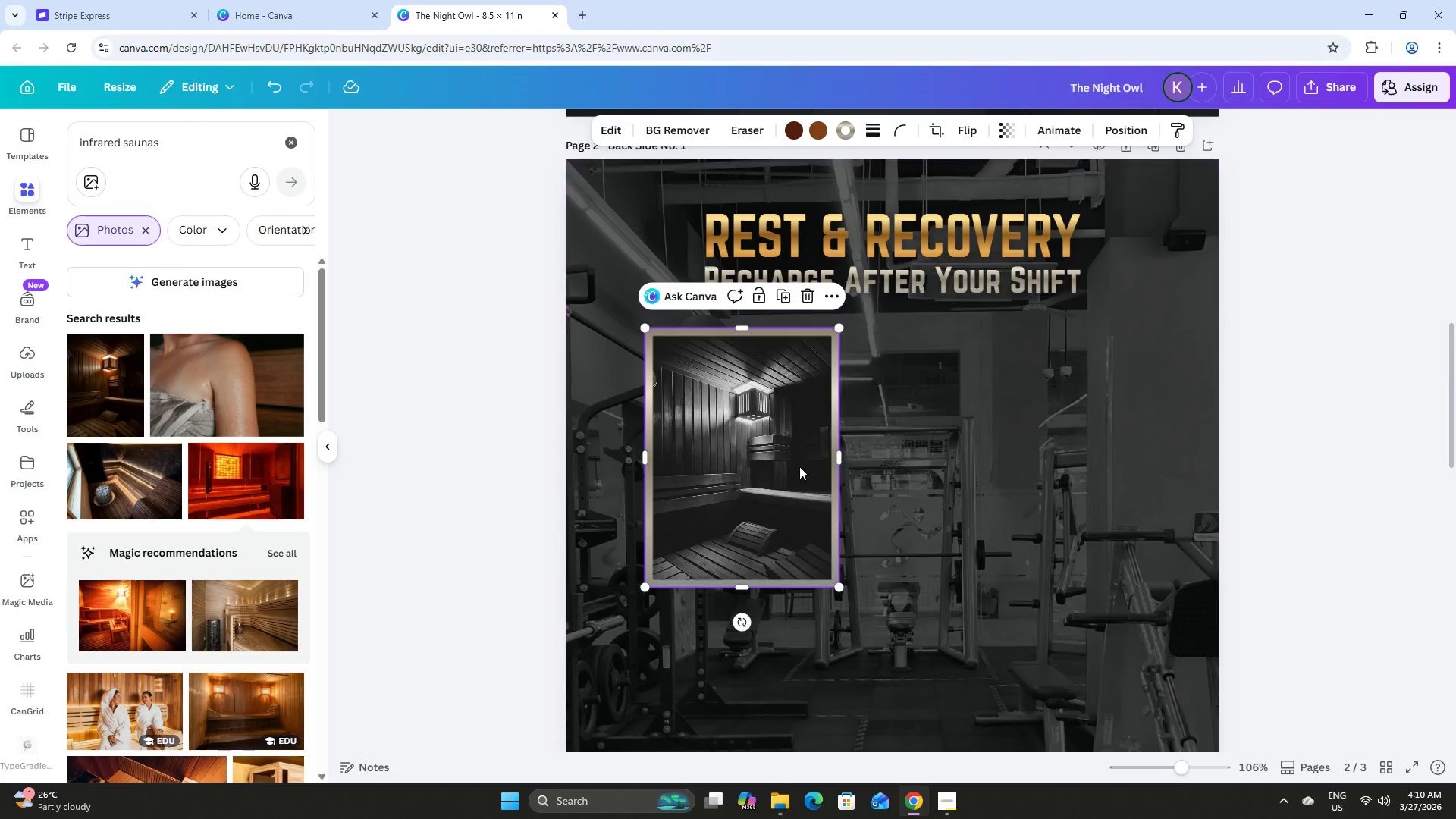 
left_click_drag(start_coordinate=[787, 467], to_coordinate=[775, 461])
 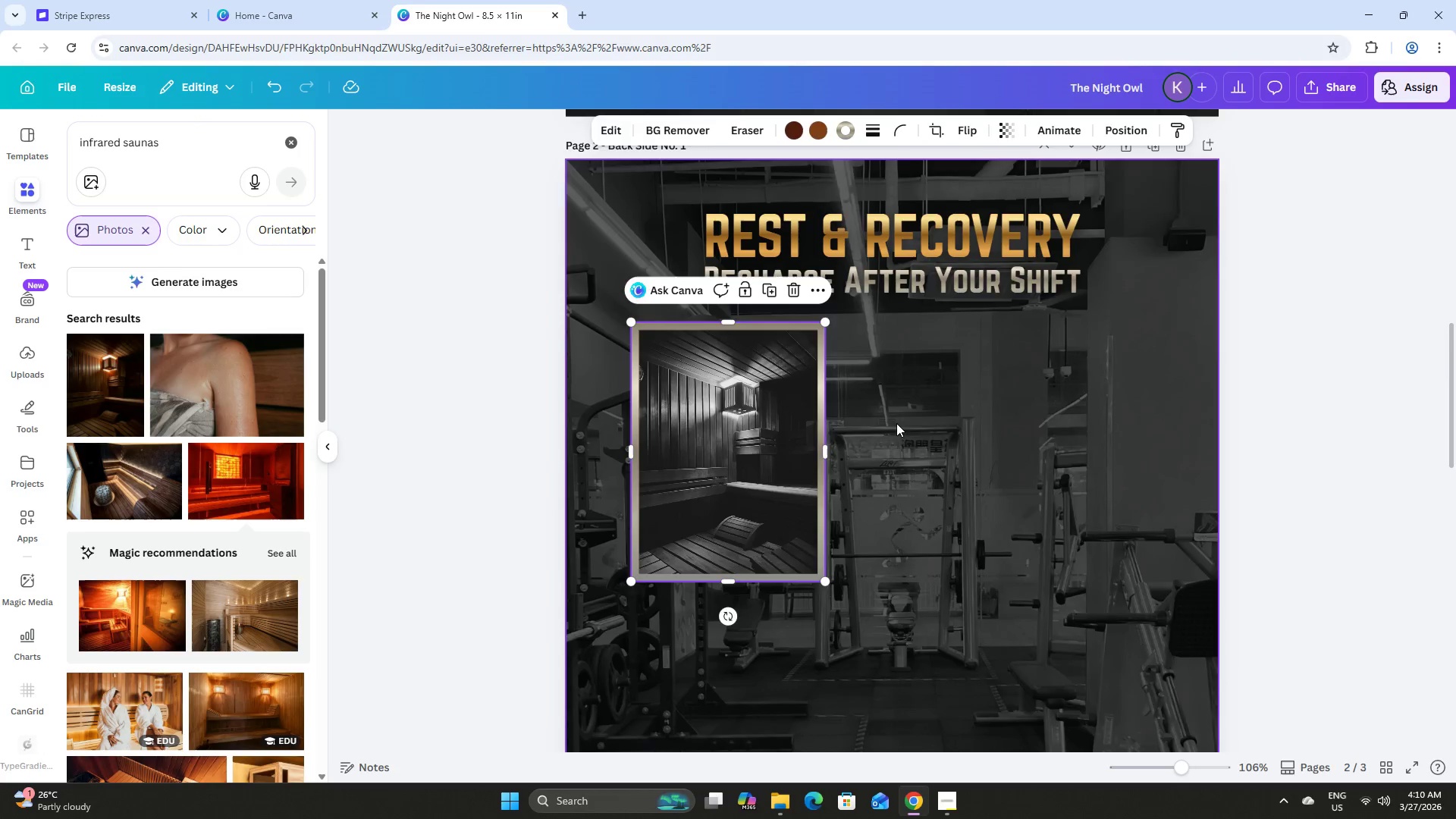 
left_click([896, 423])
 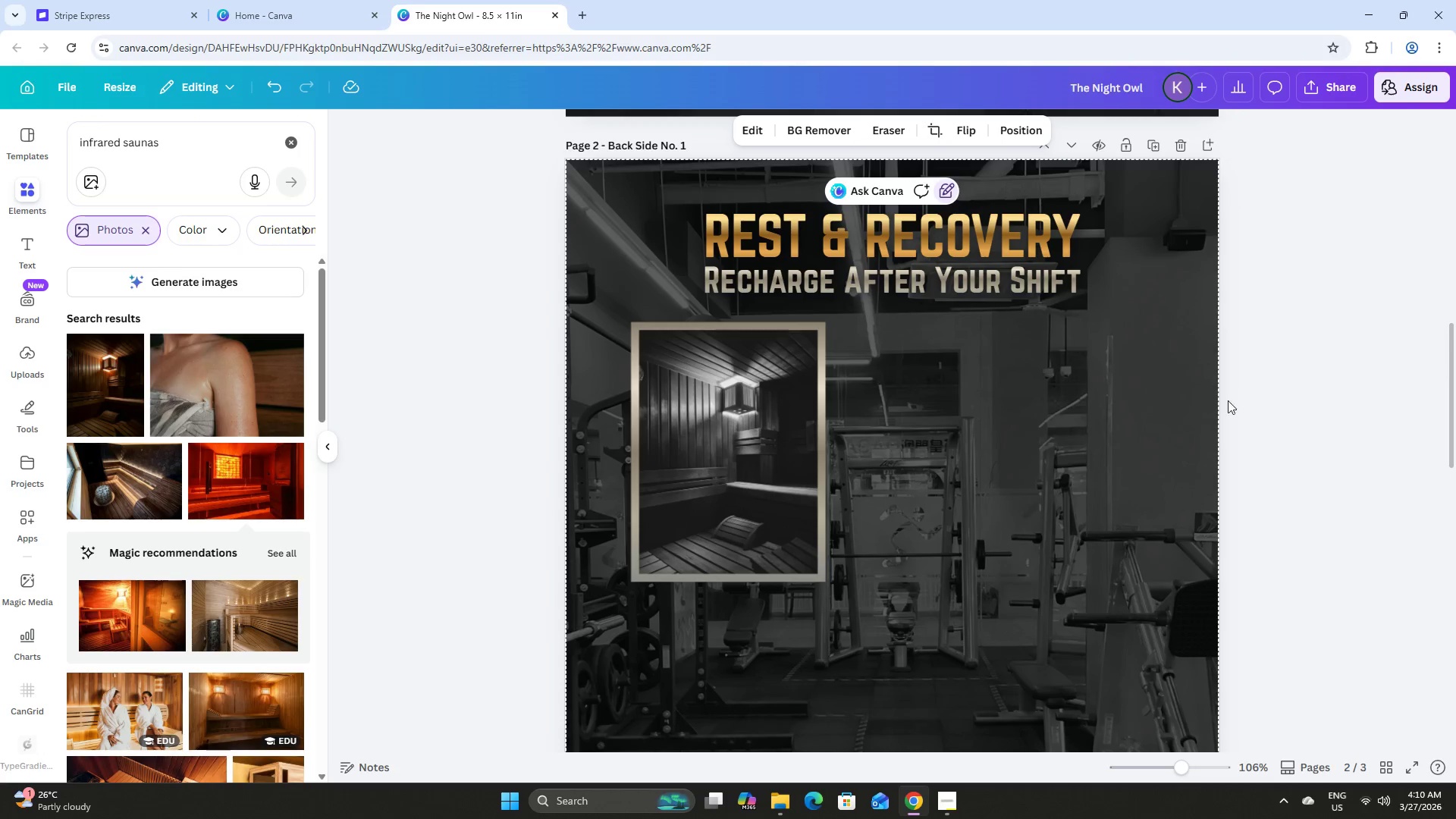 
left_click([1232, 380])
 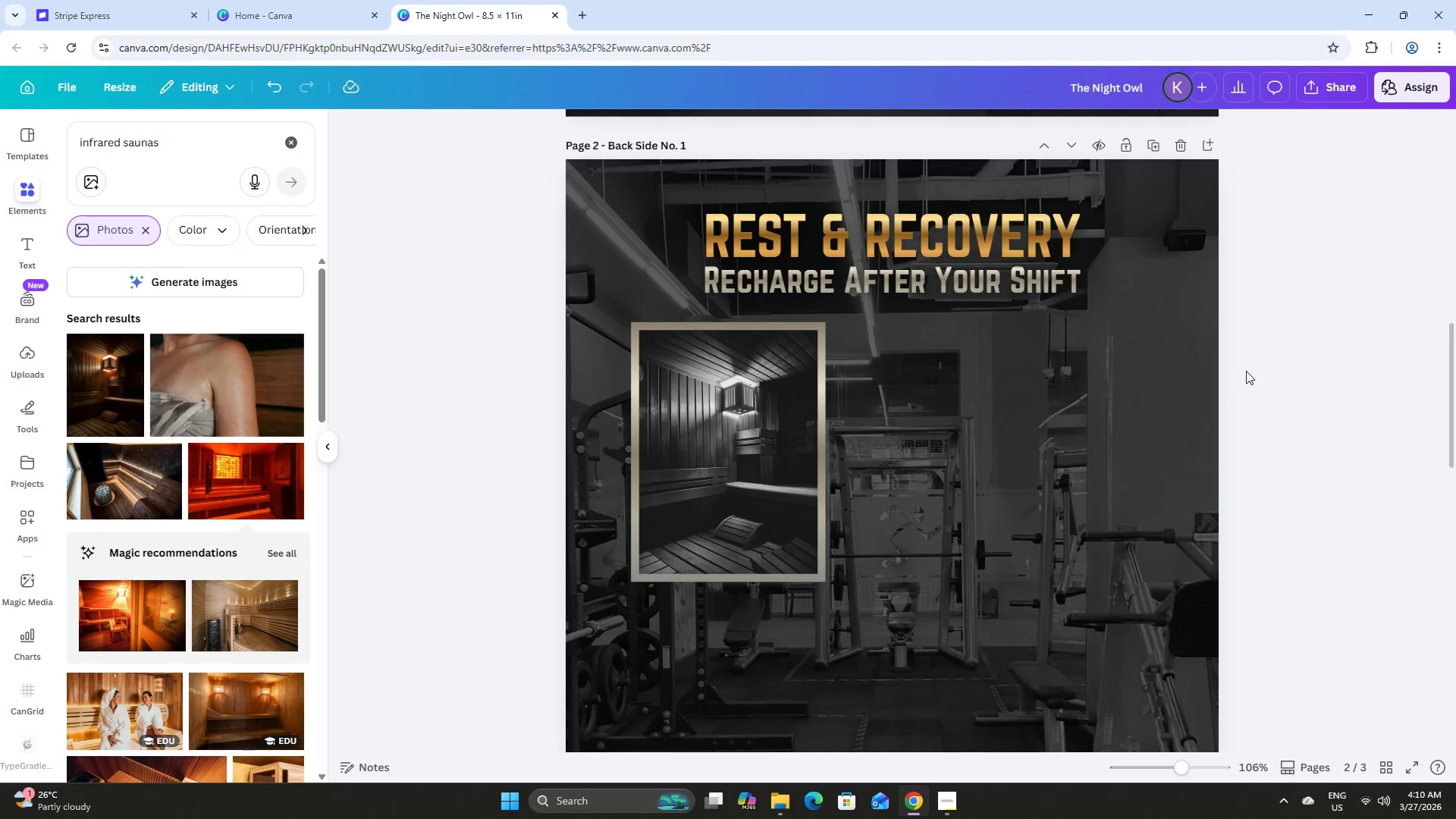 
left_click([1246, 371])
 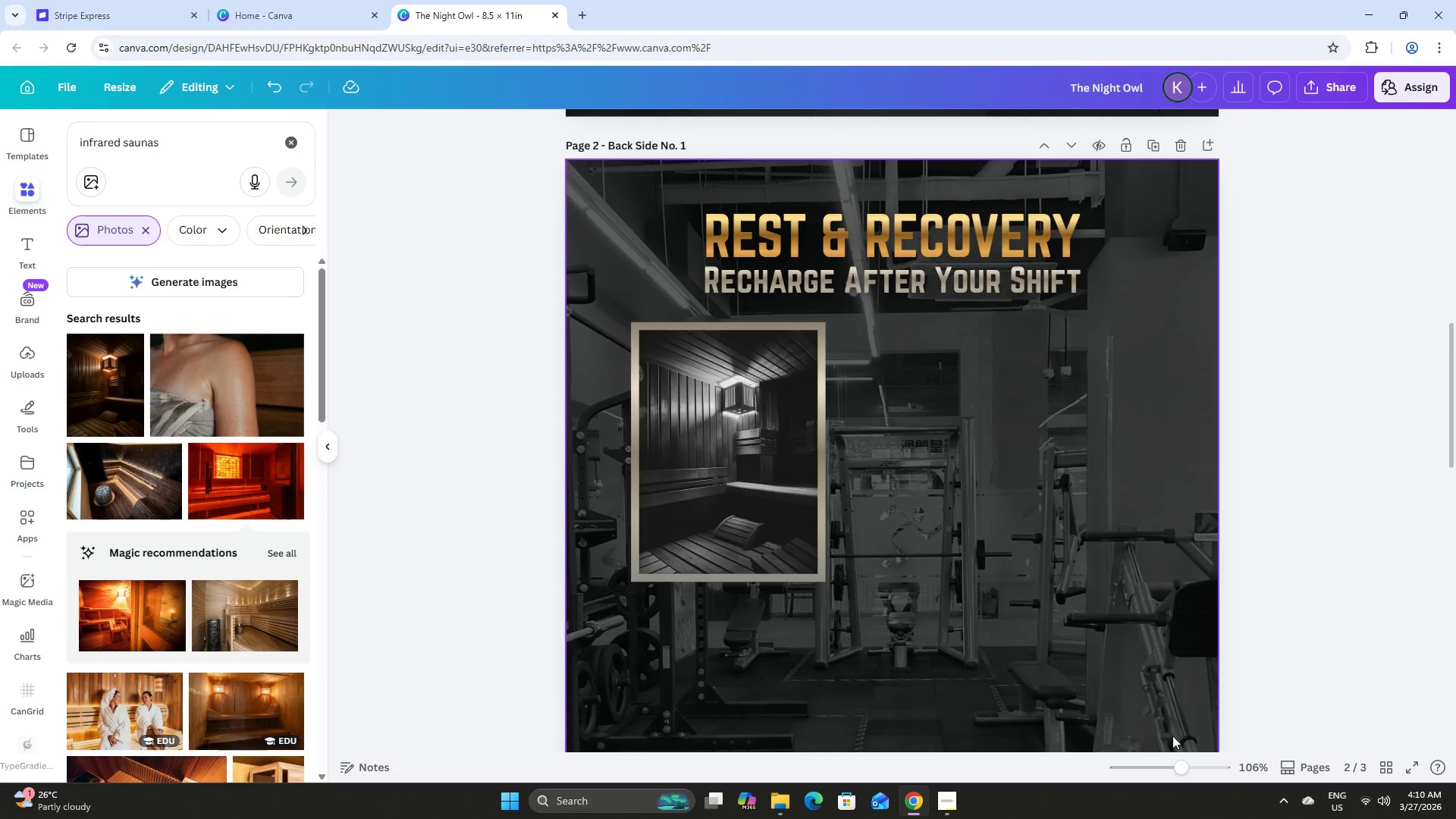 
left_click_drag(start_coordinate=[1187, 769], to_coordinate=[1175, 744])
 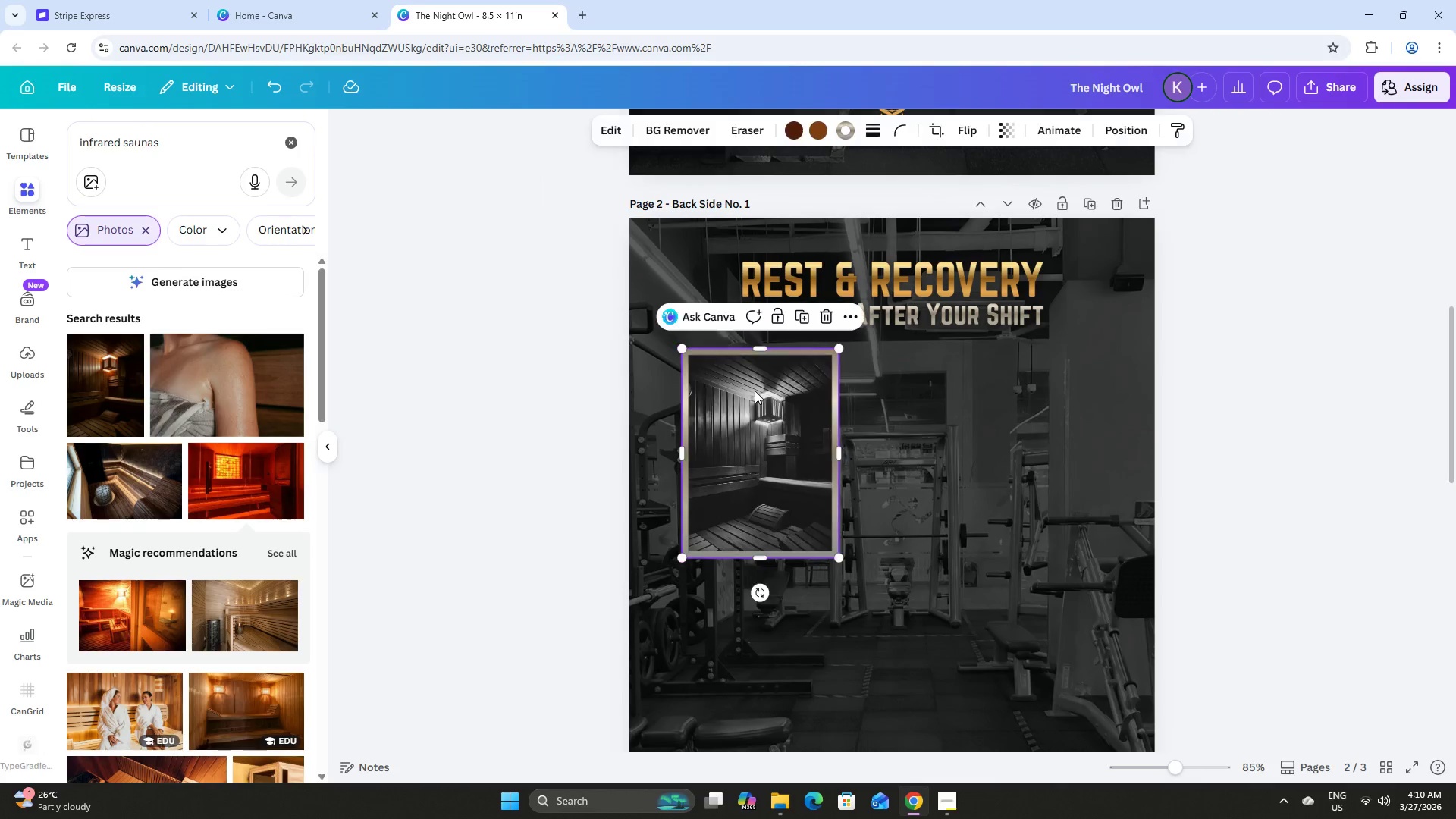 
double_click([755, 391])
 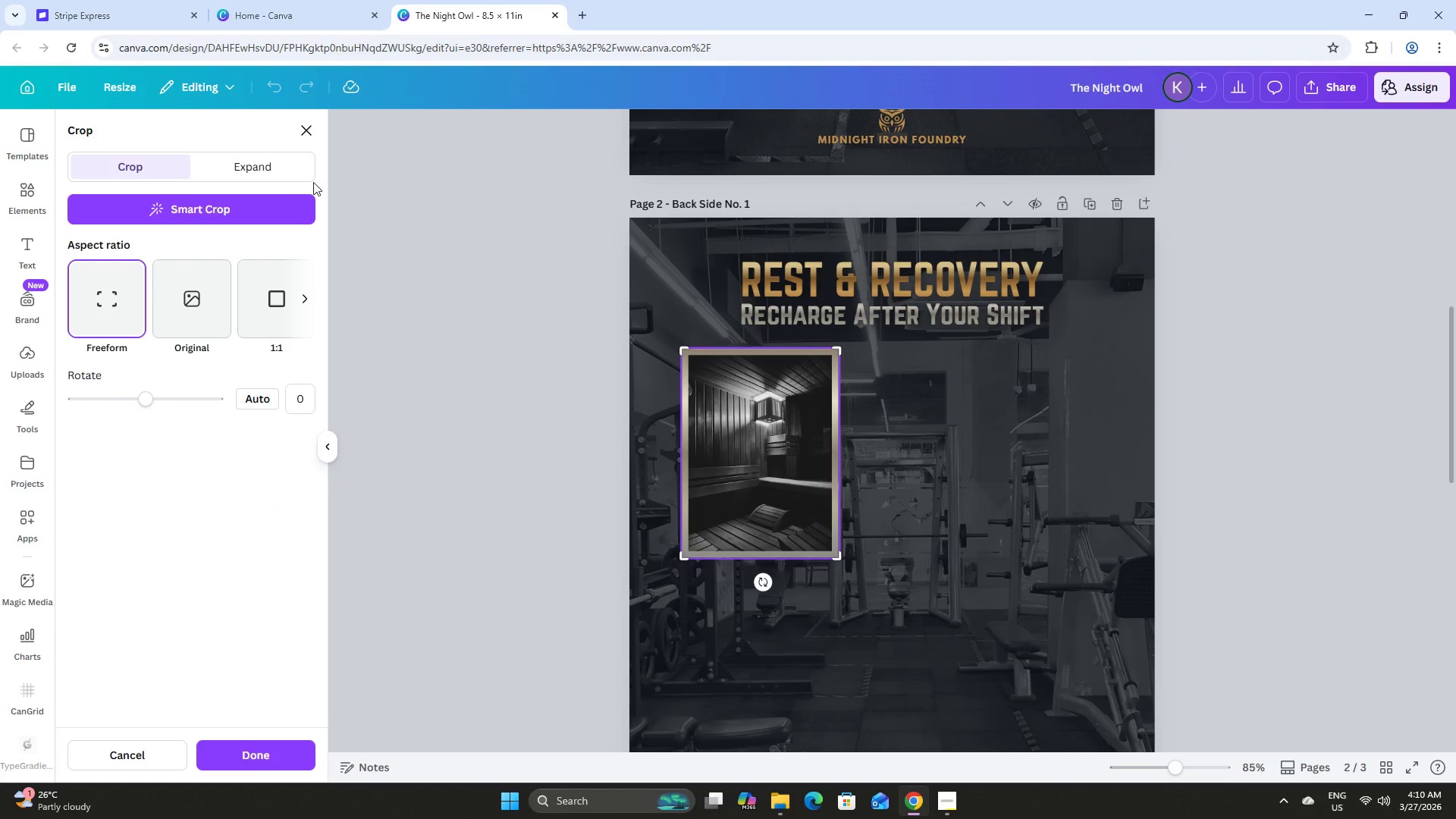 
left_click([301, 127])
 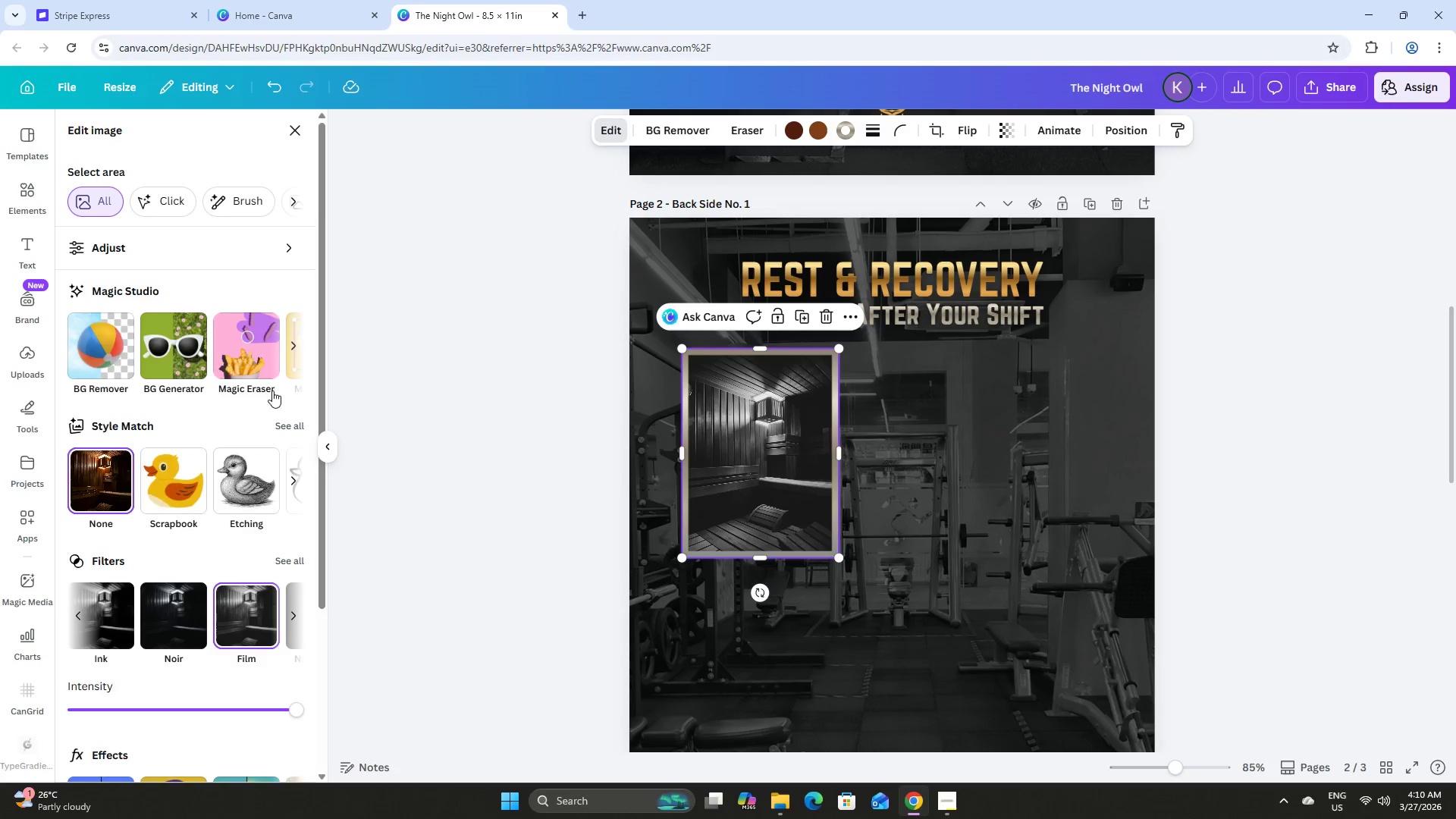 
left_click([118, 473])
 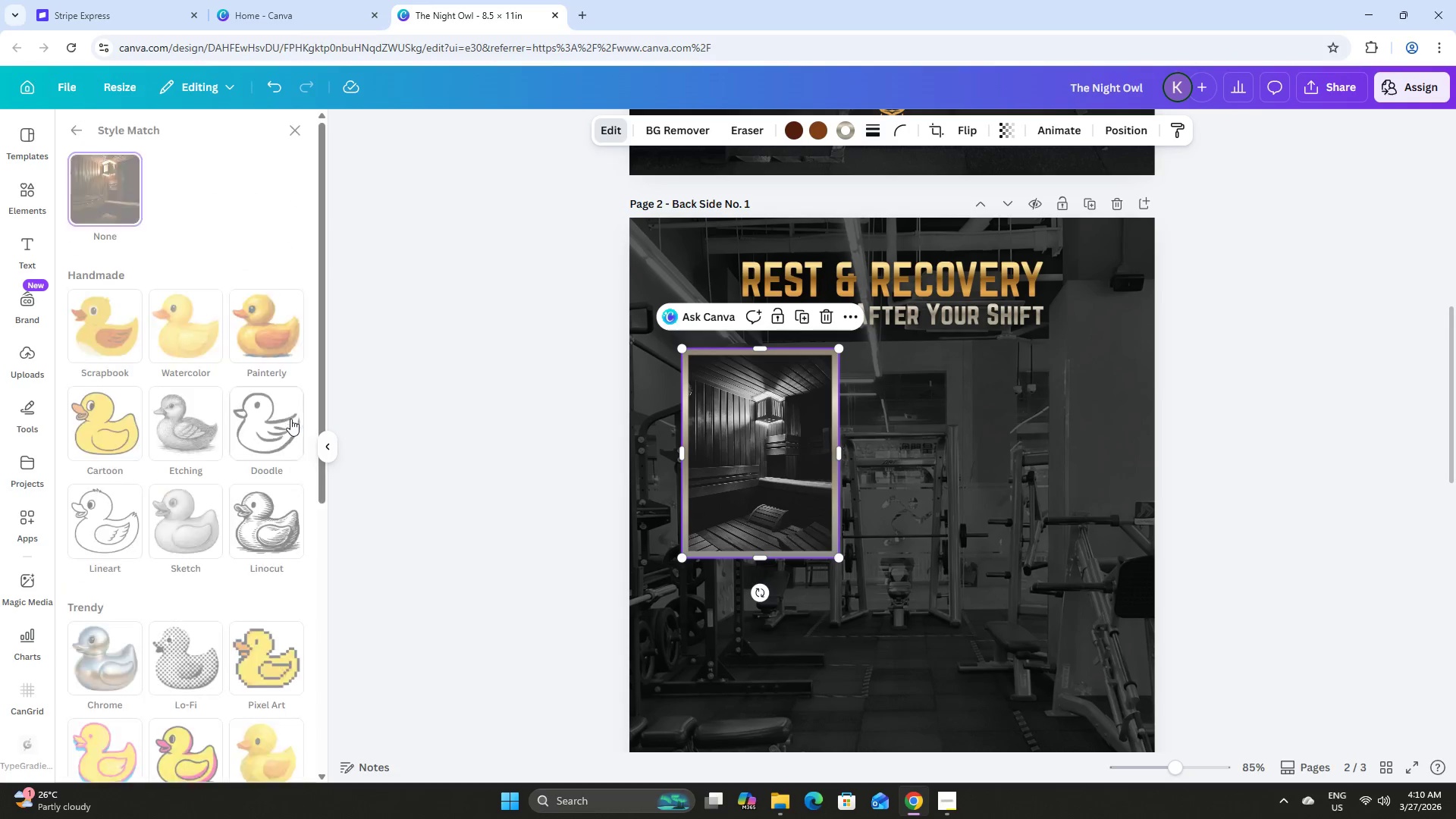 
scroll: coordinate [177, 268], scroll_direction: up, amount: 6.0
 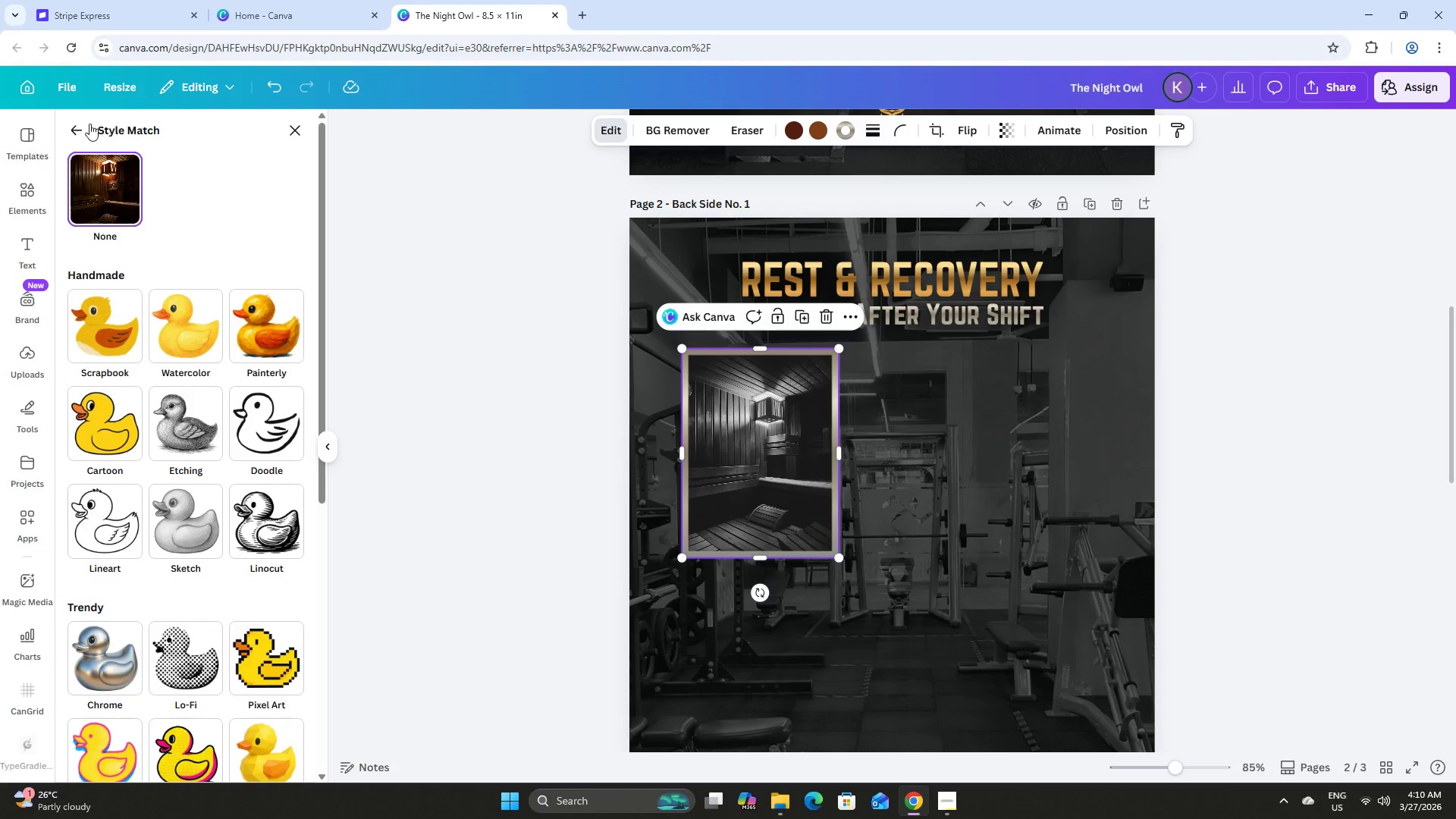 
left_click([81, 124])
 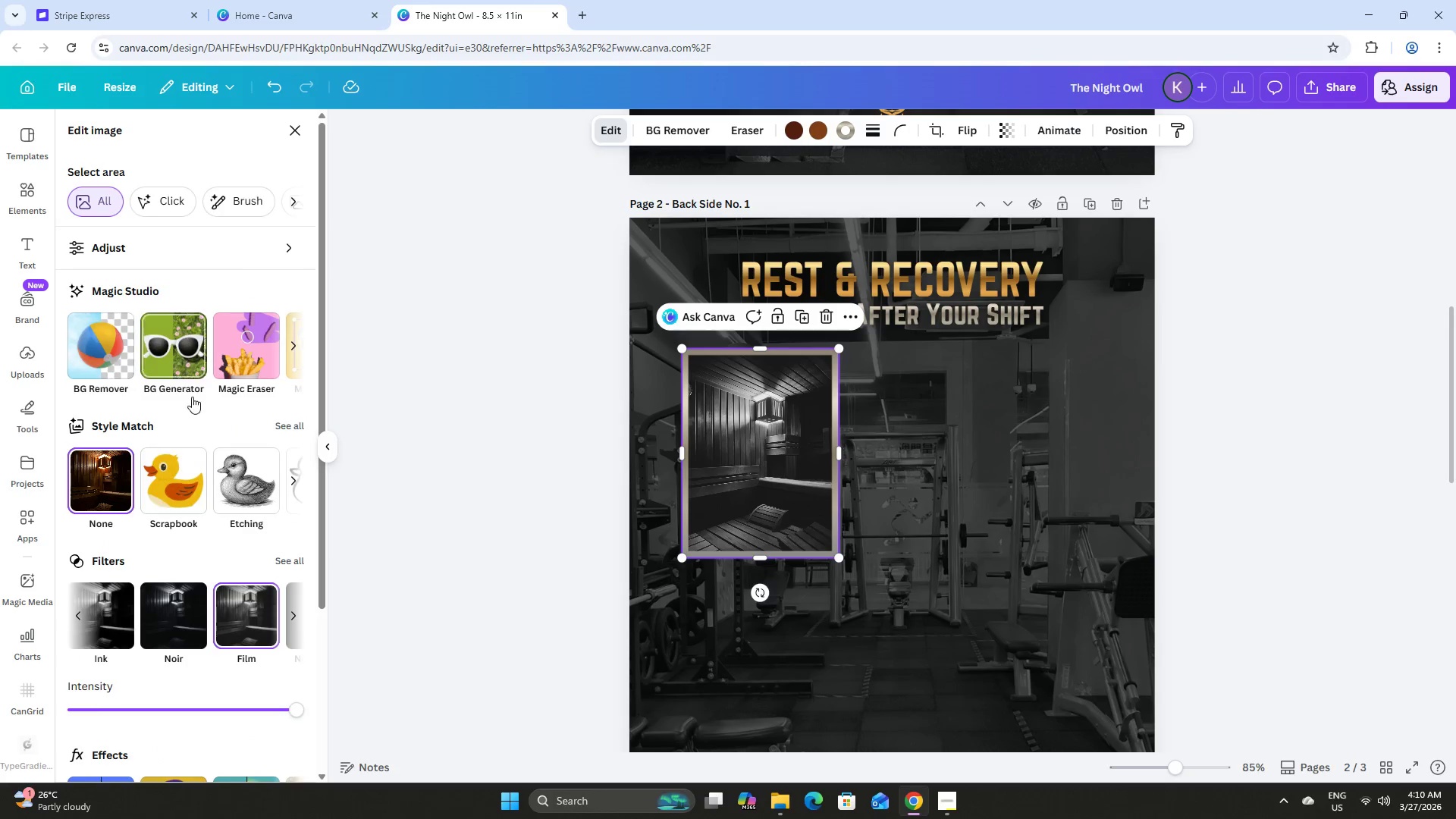 
scroll: coordinate [226, 435], scroll_direction: down, amount: 3.0
 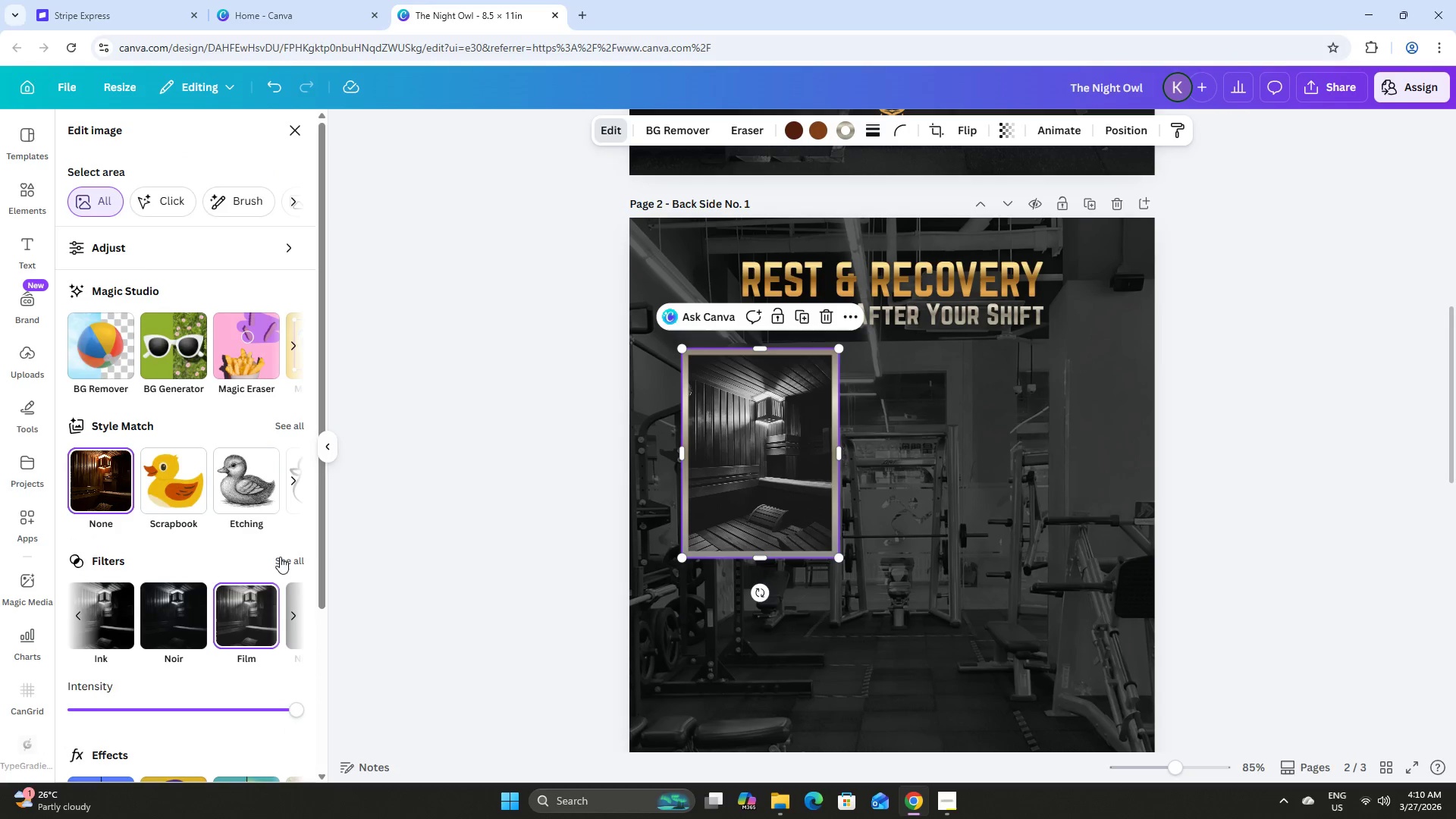 
left_click([282, 560])
 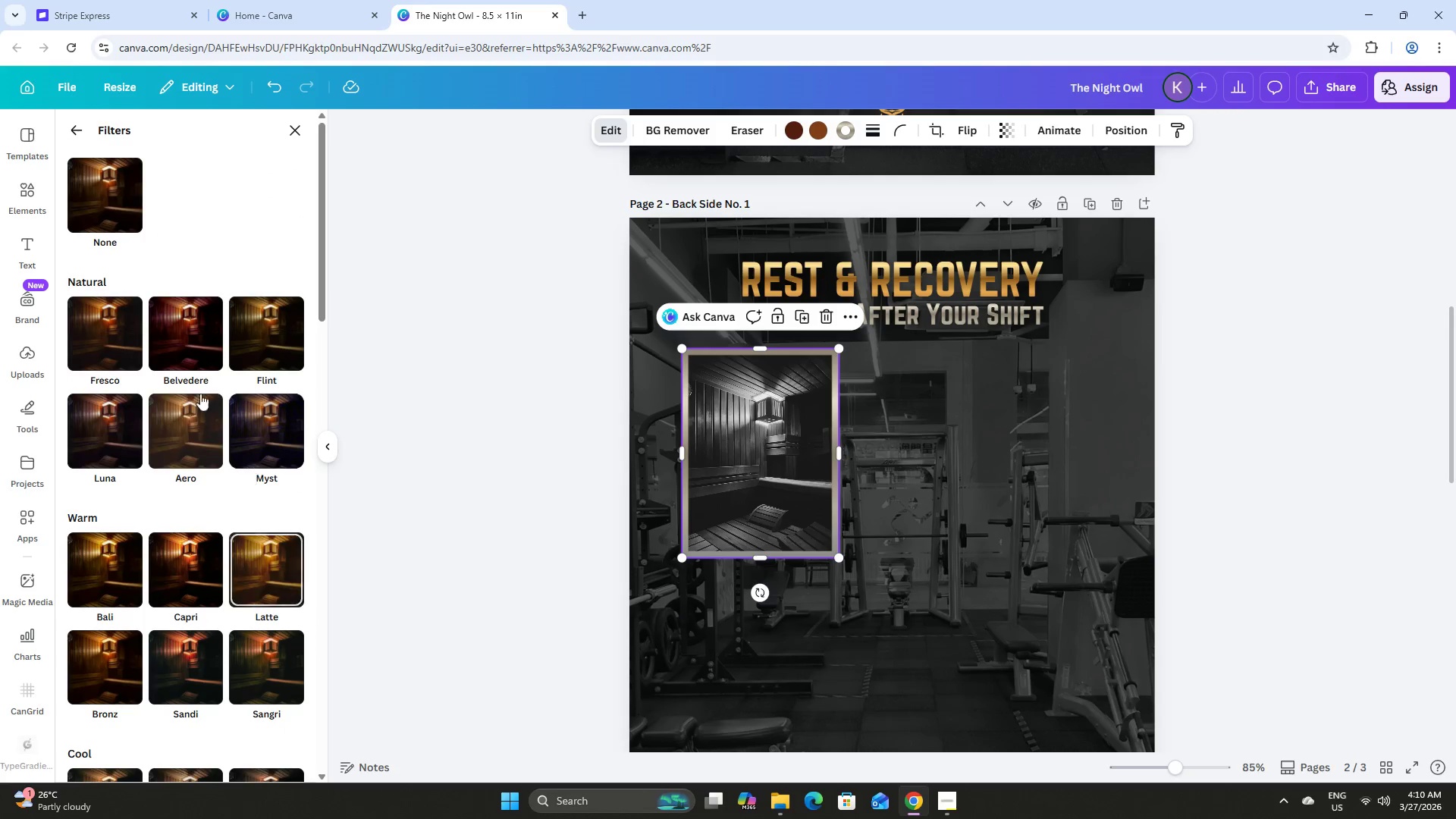 
left_click([103, 216])
 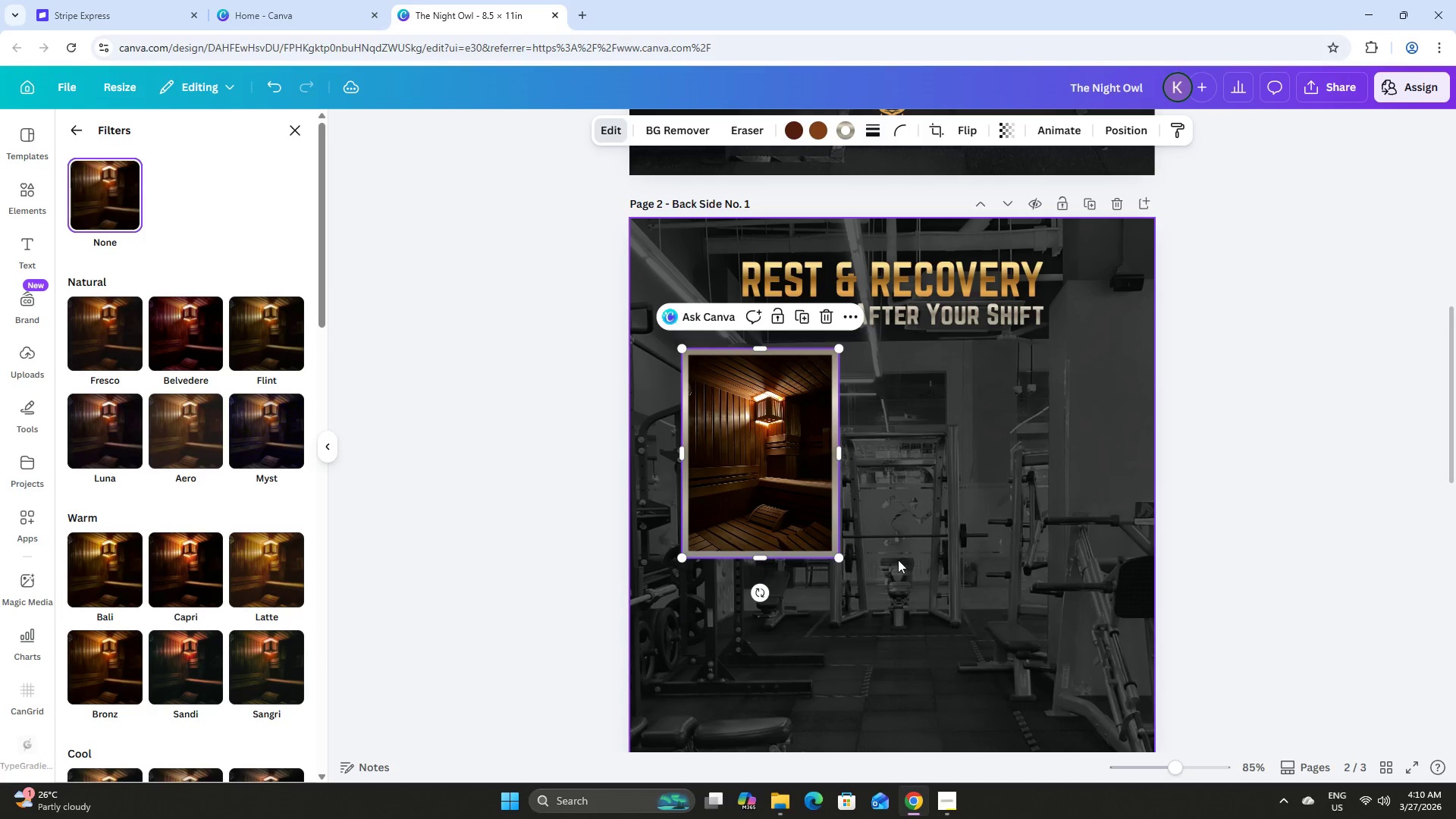 
scroll: coordinate [157, 247], scroll_direction: up, amount: 6.0
 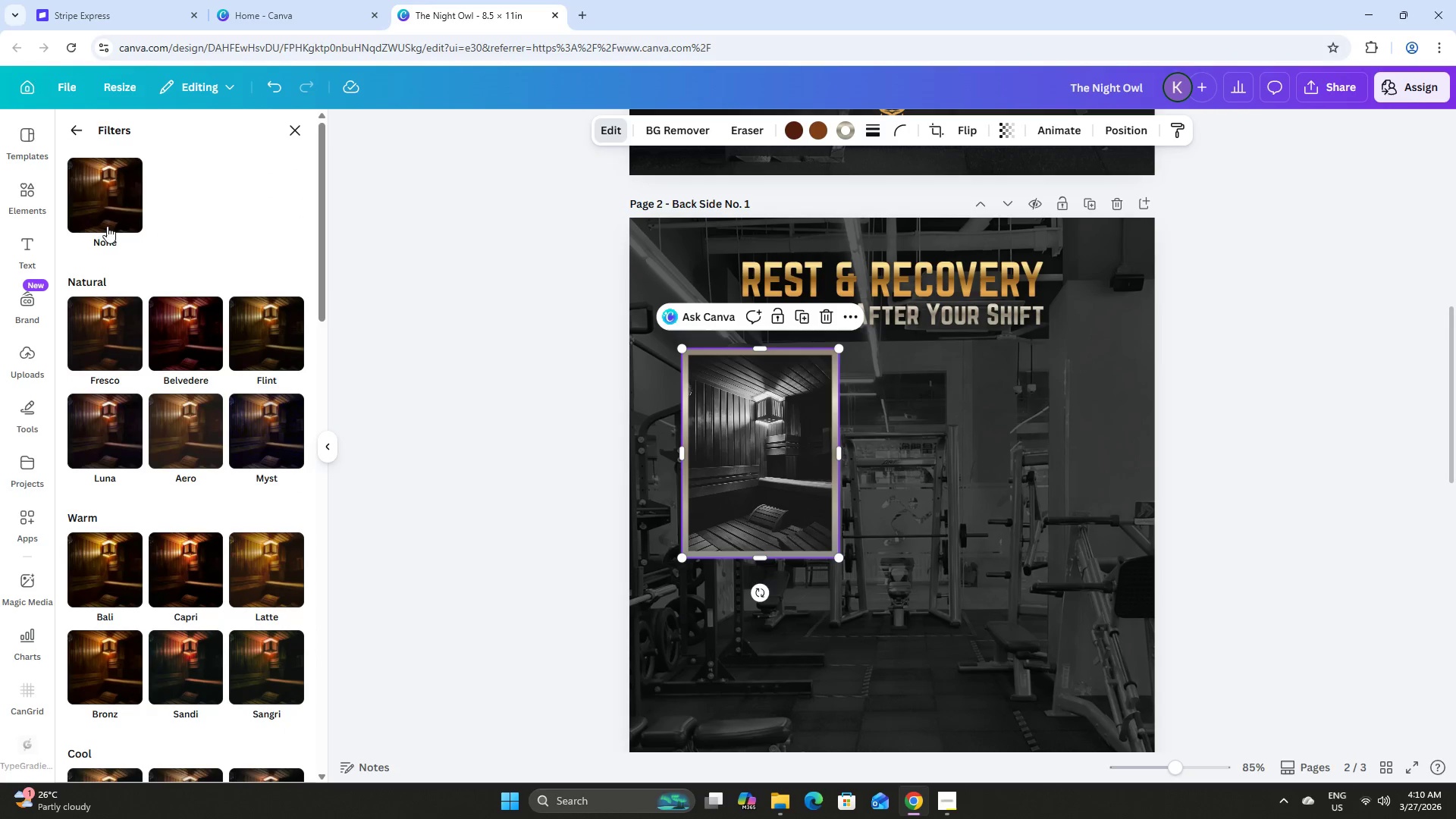 
double_click([917, 485])
 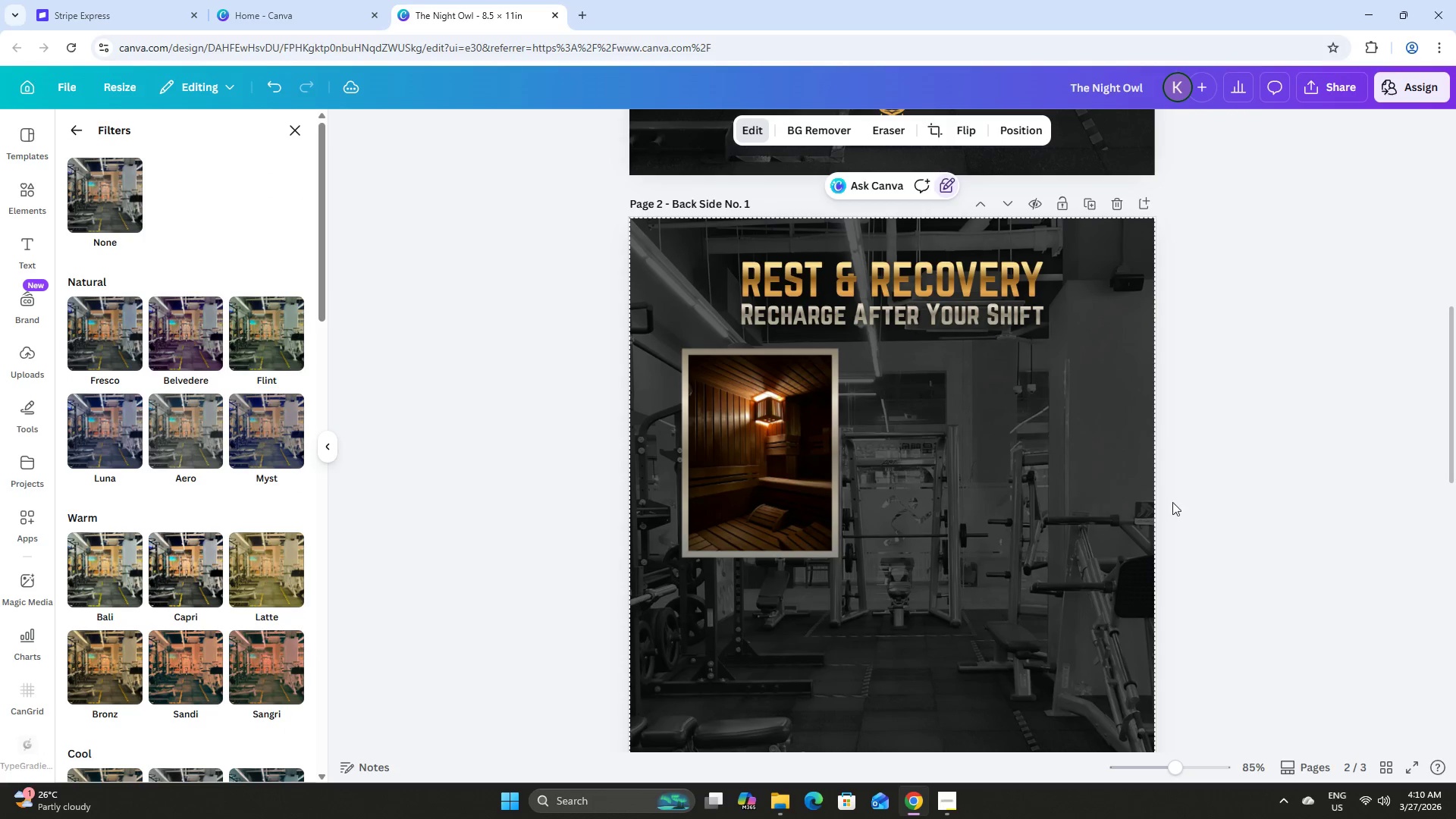 
left_click([1228, 448])
 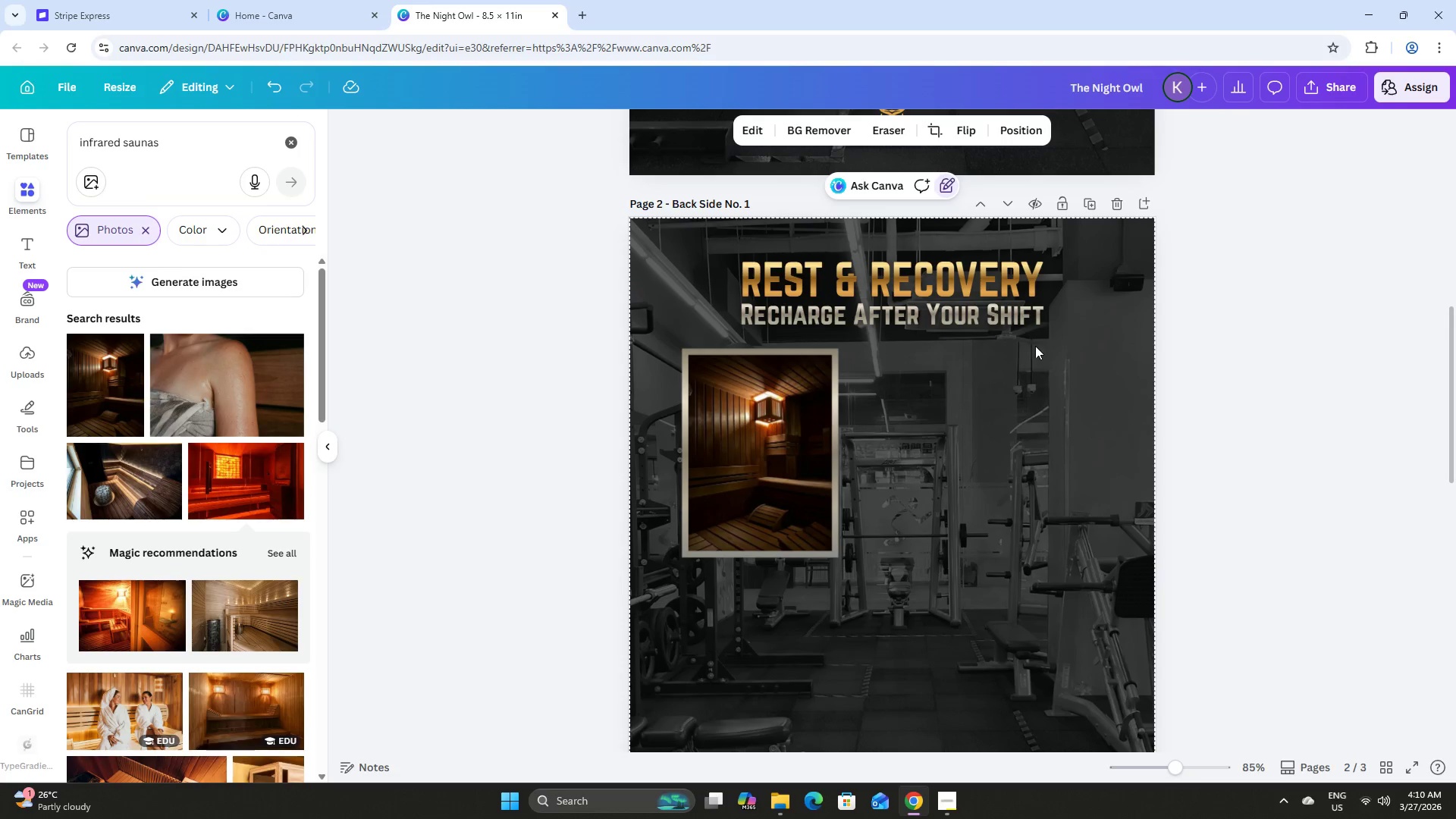 
wait(6.28)
 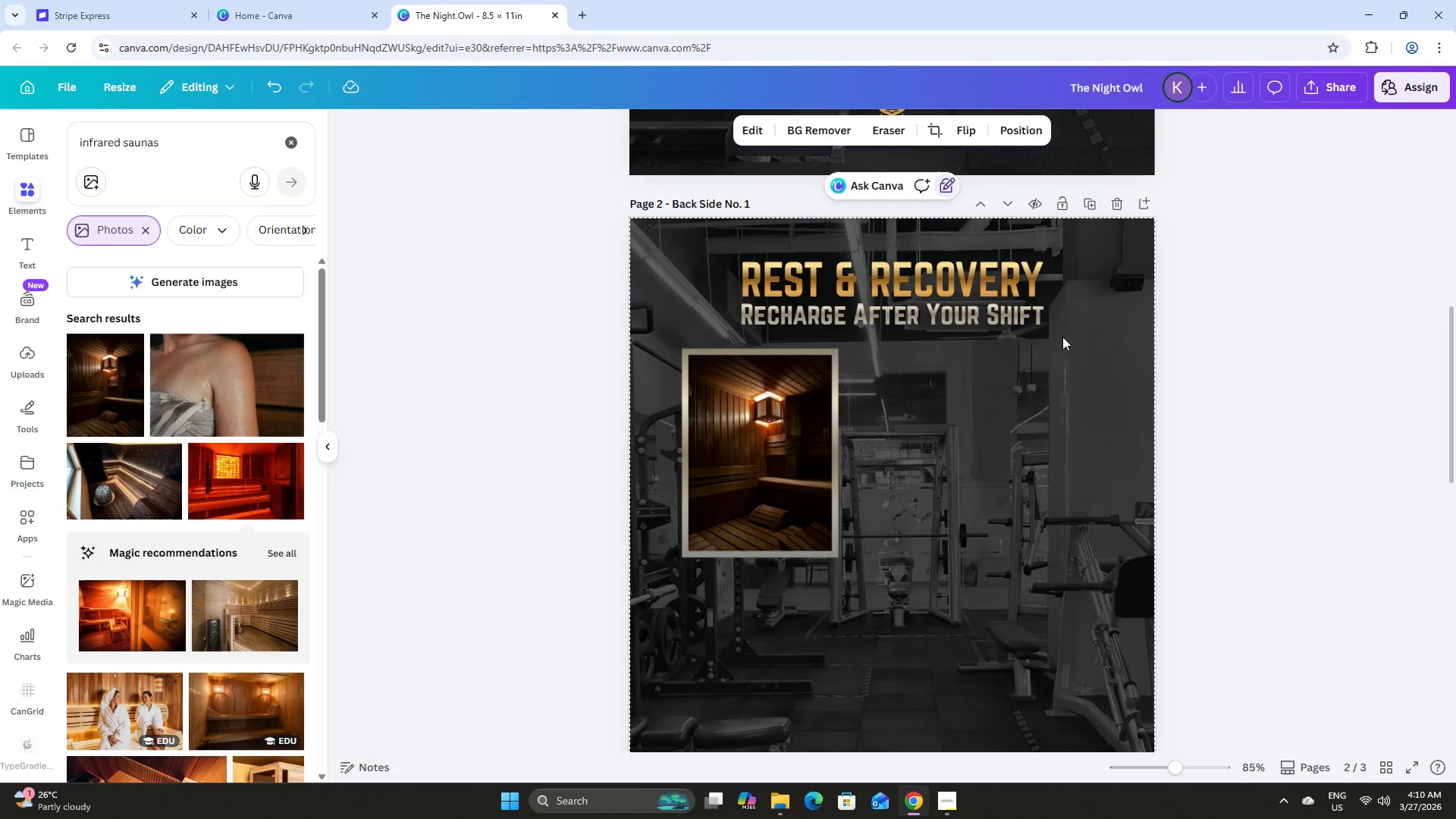 
left_click([816, 505])
 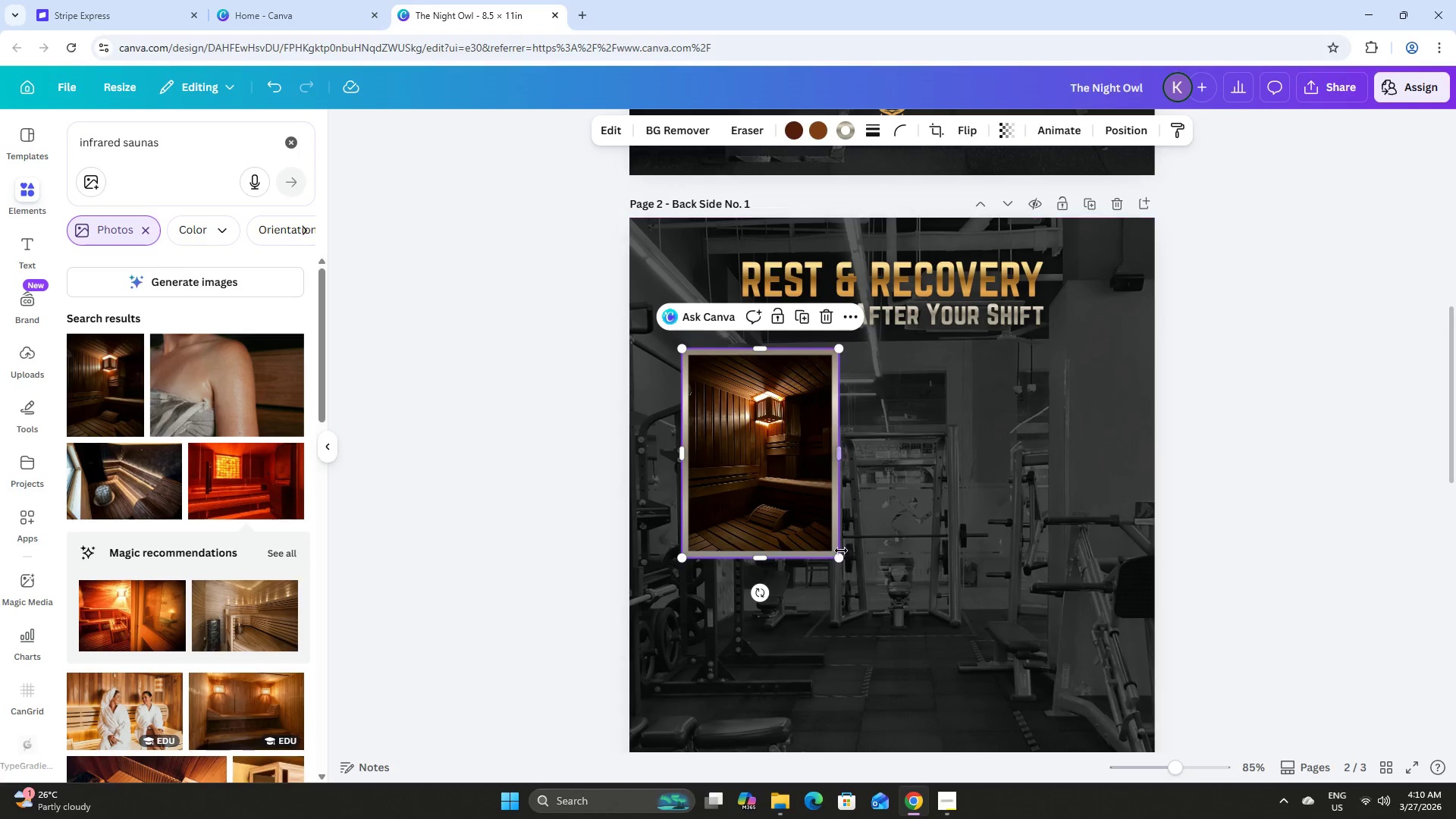 
left_click_drag(start_coordinate=[841, 553], to_coordinate=[858, 563])
 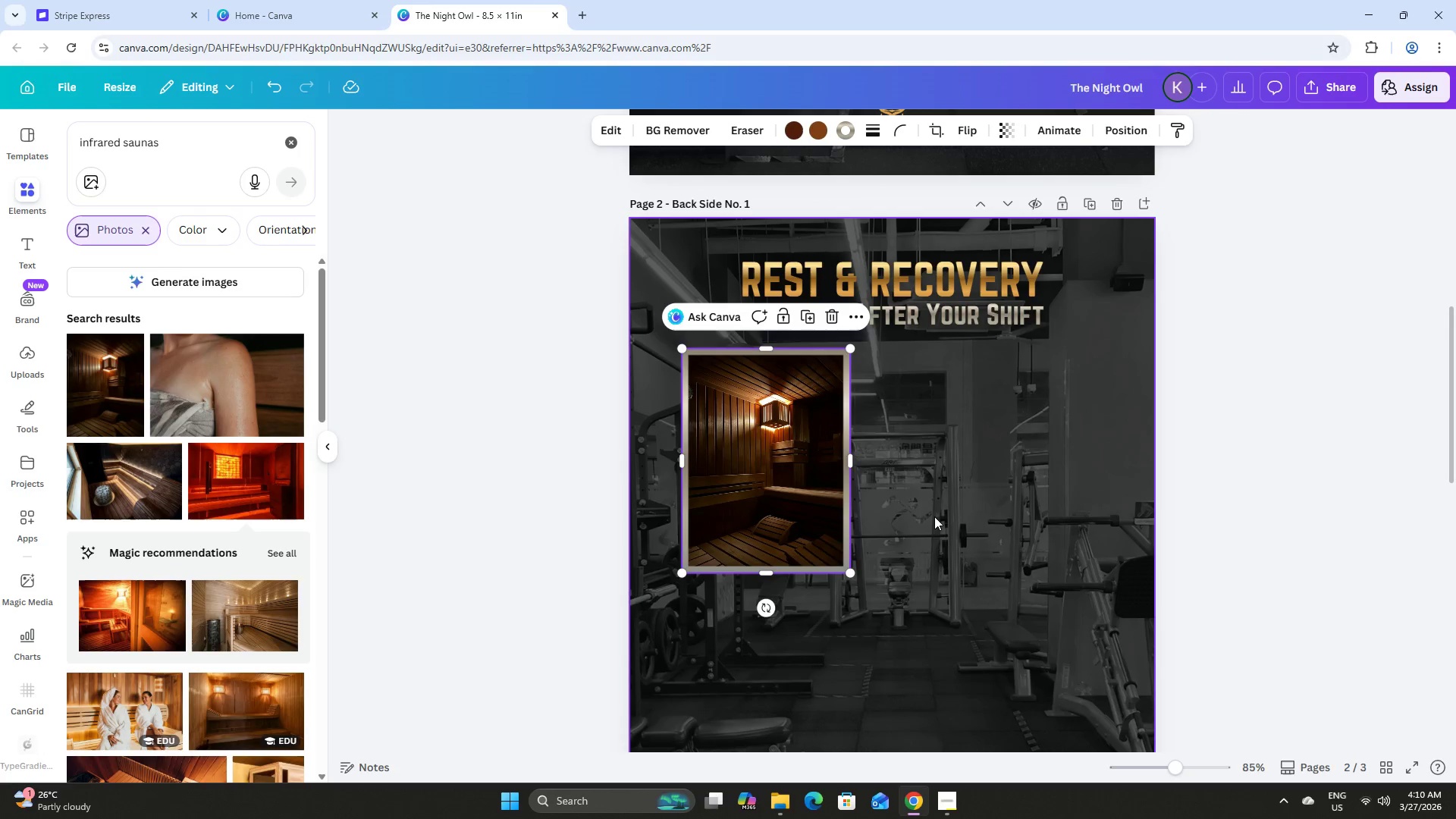 
left_click([934, 516])
 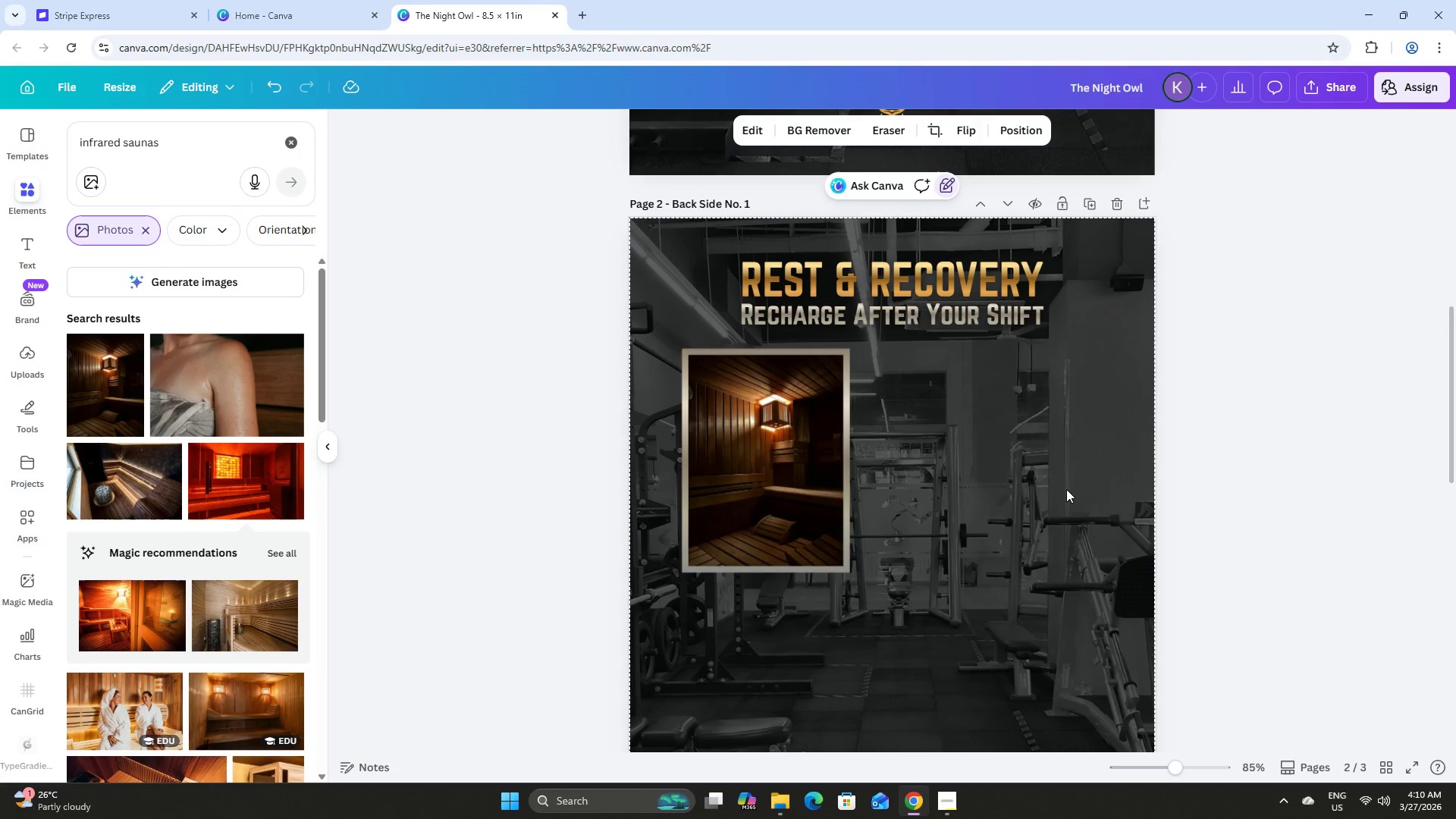 
left_click([1205, 450])
 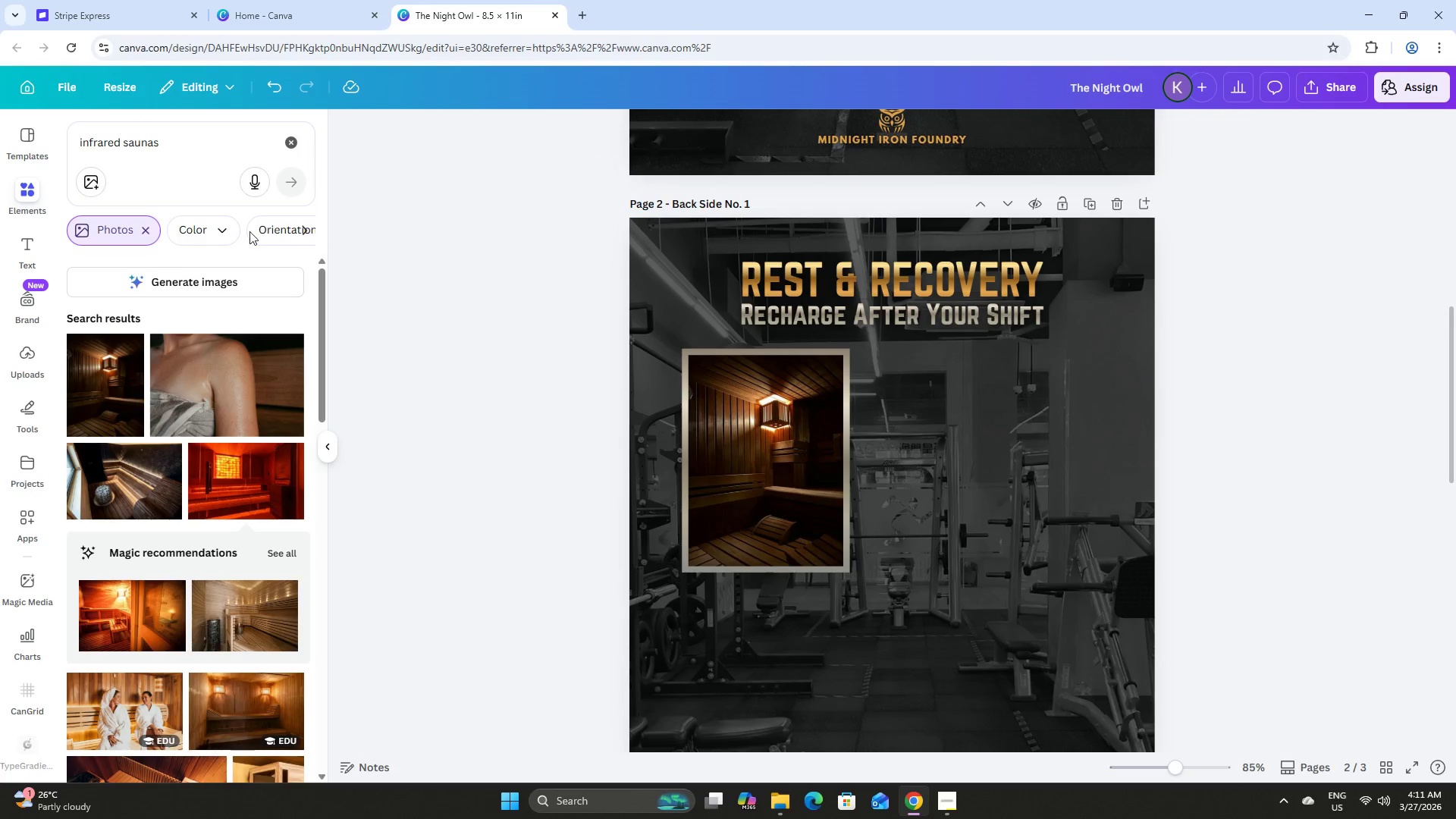 
left_click([192, 148])